 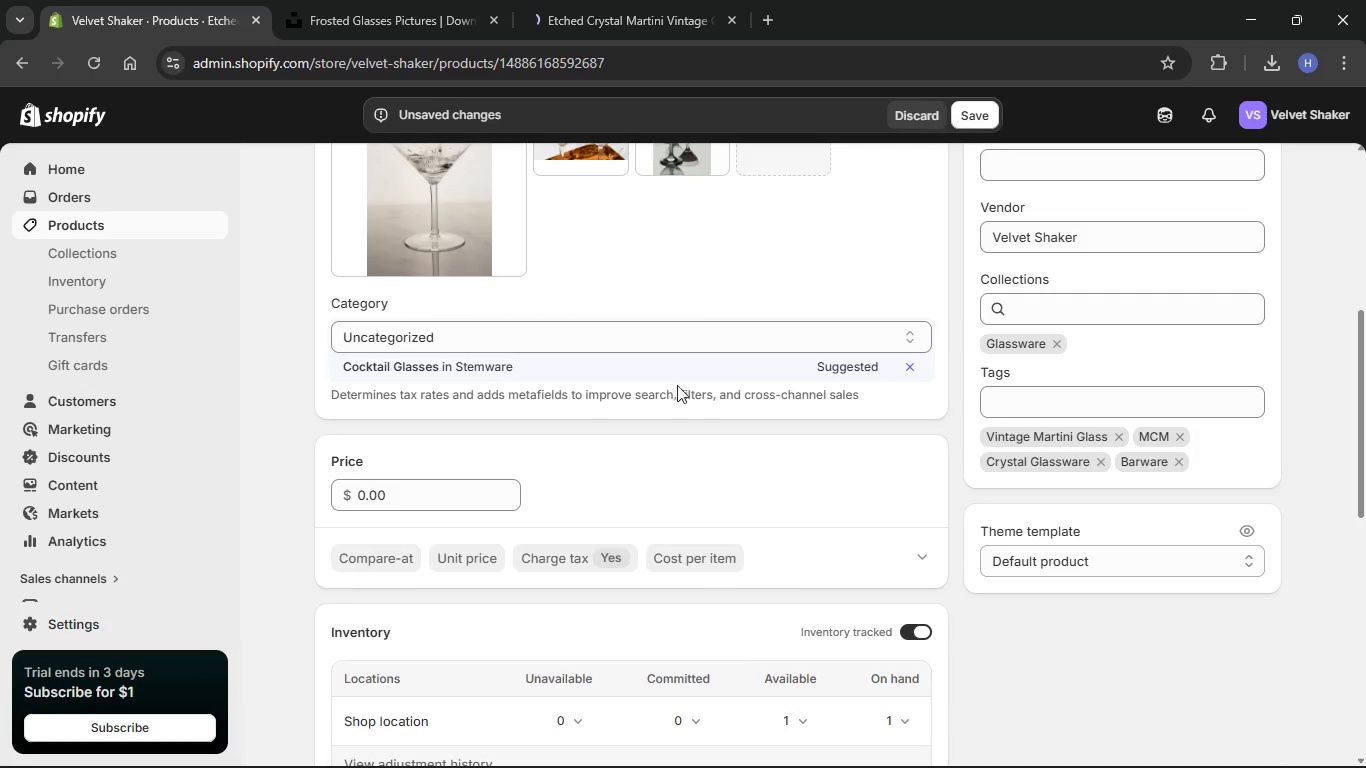 
scroll: coordinate [687, 392], scroll_direction: down, amount: 4.0
 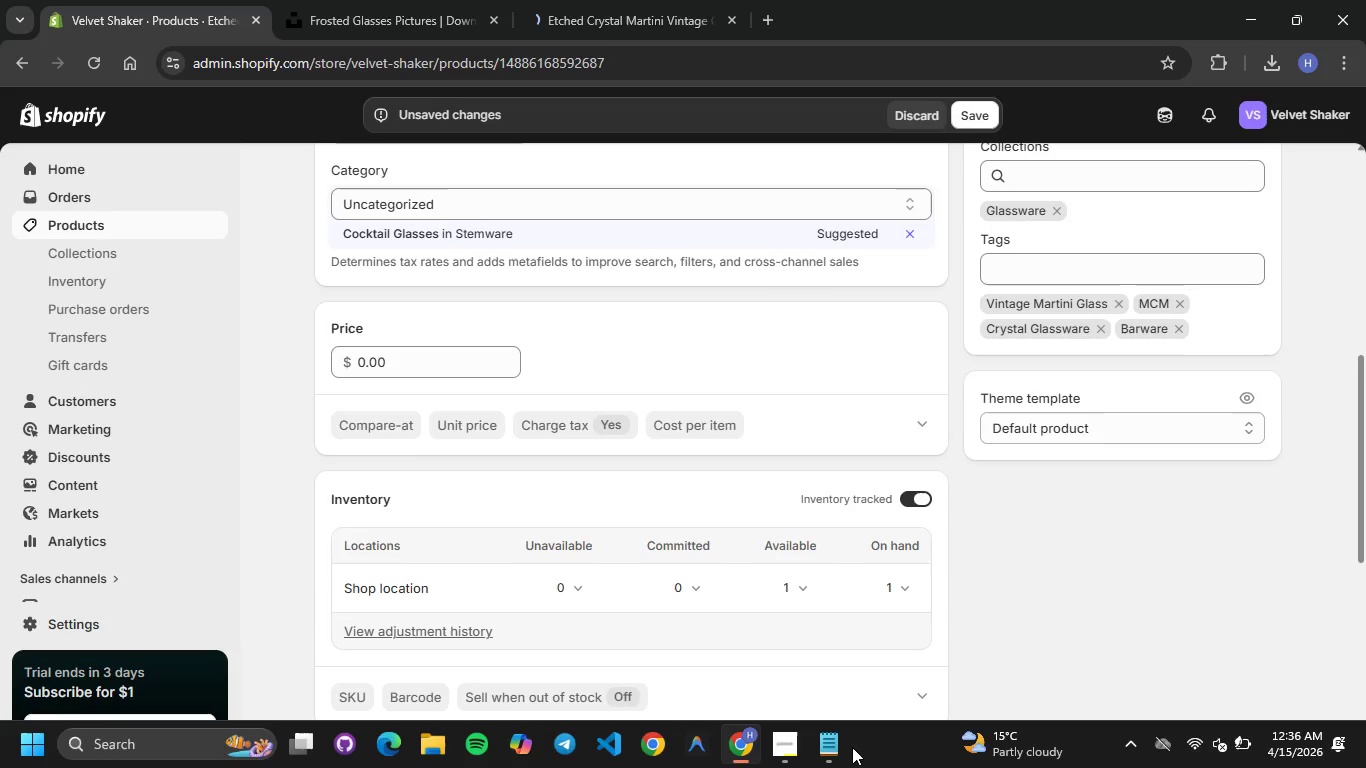 
left_click([821, 751])
 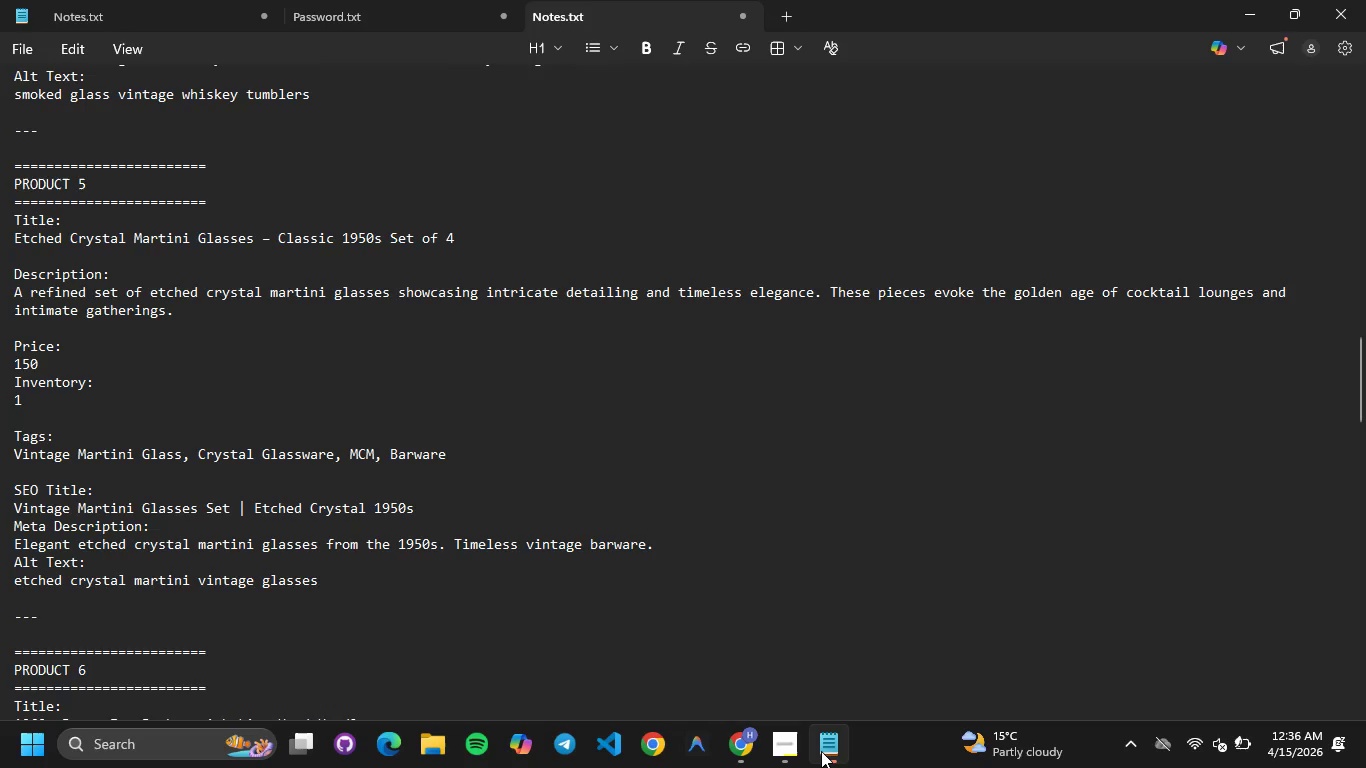 
left_click([821, 751])
 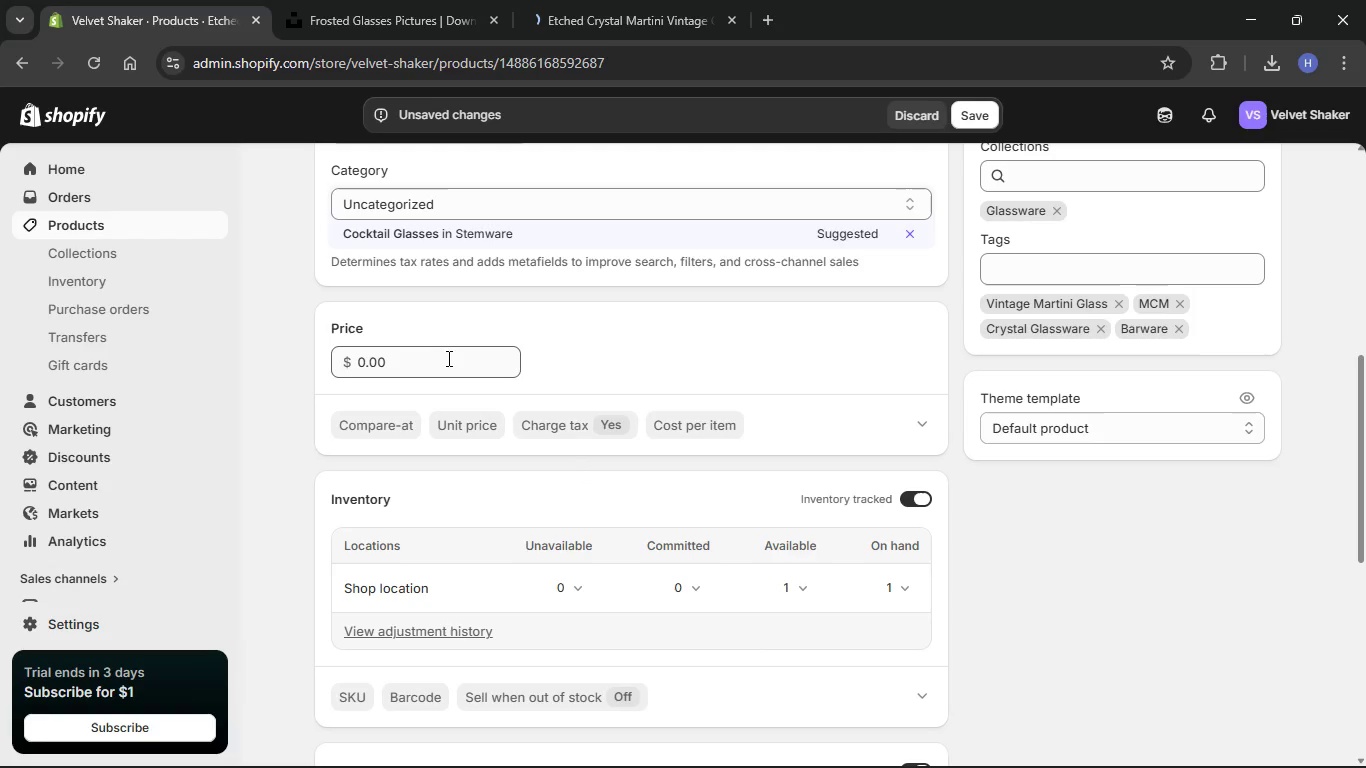 
left_click([447, 358])
 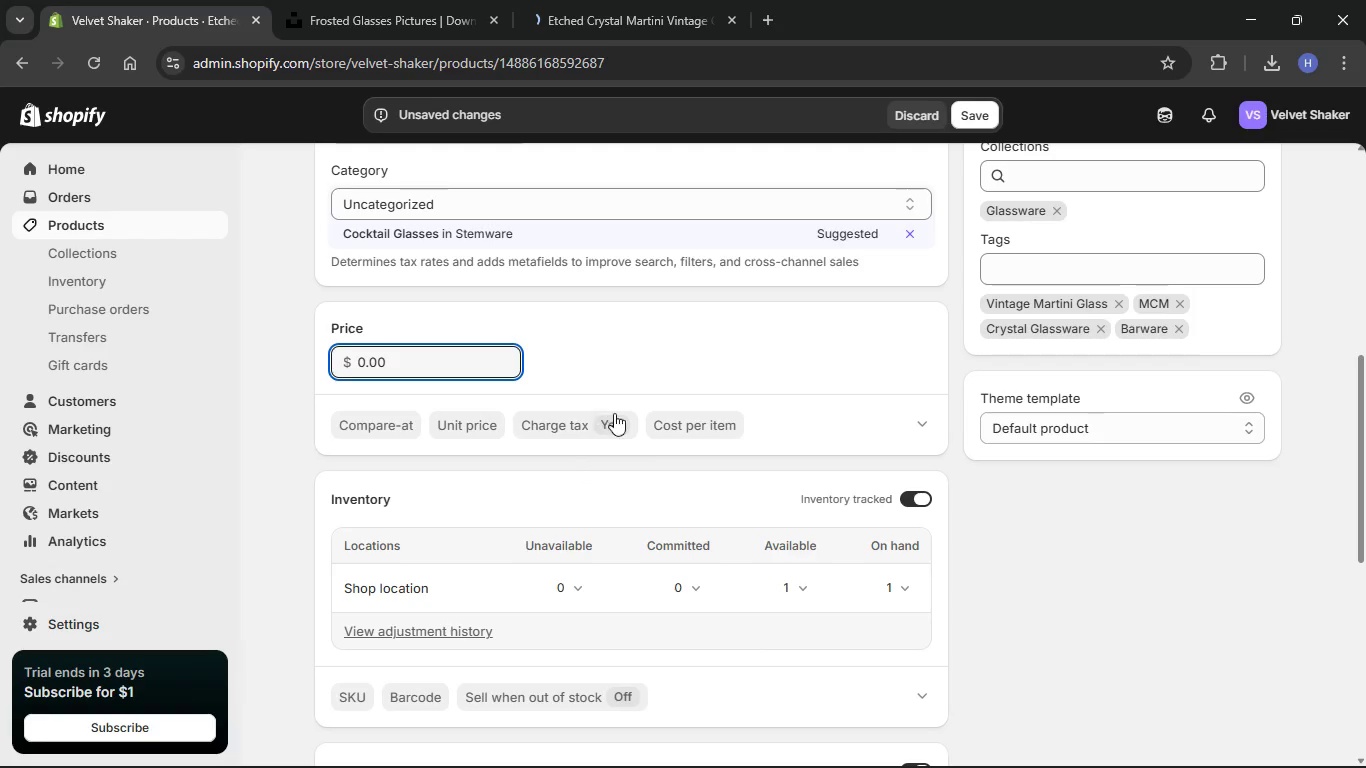 
hold_key(key=Backspace, duration=1.12)
 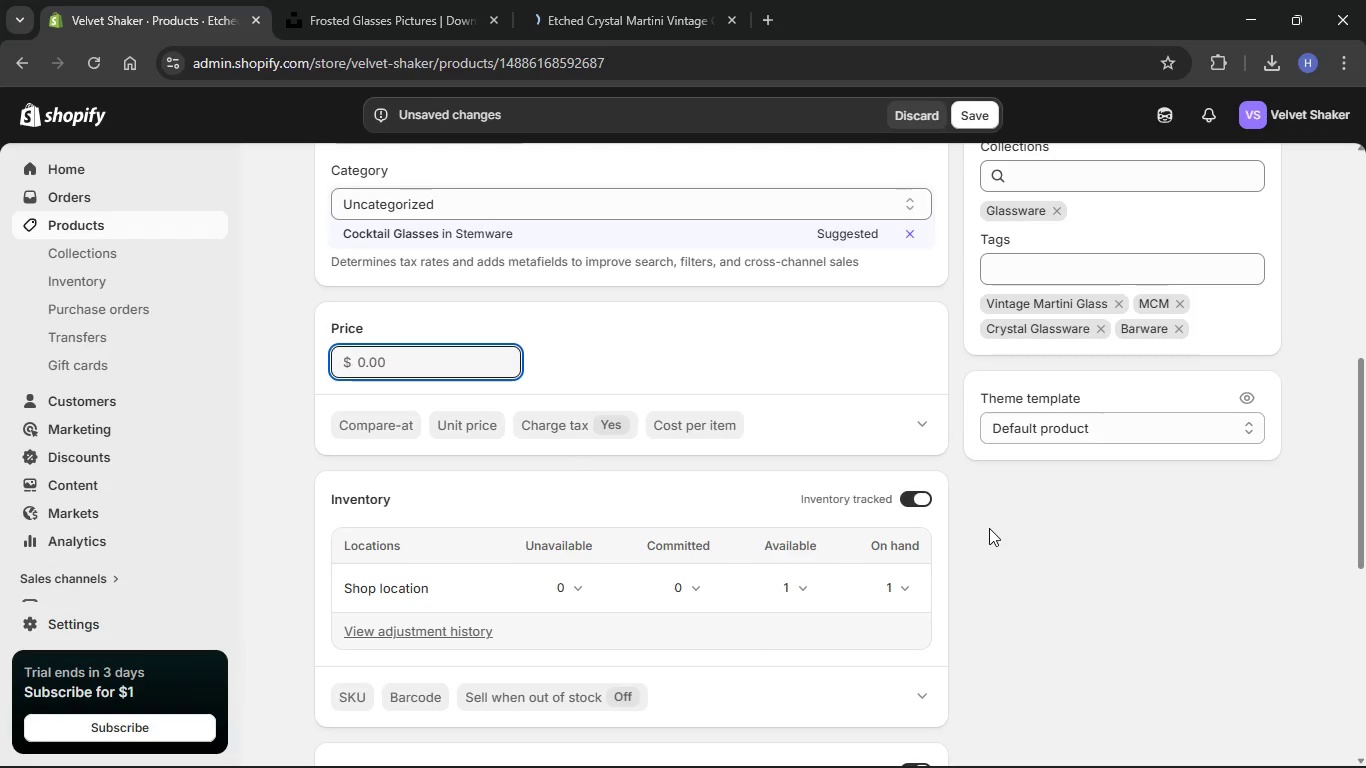 
key(Numpad1)
 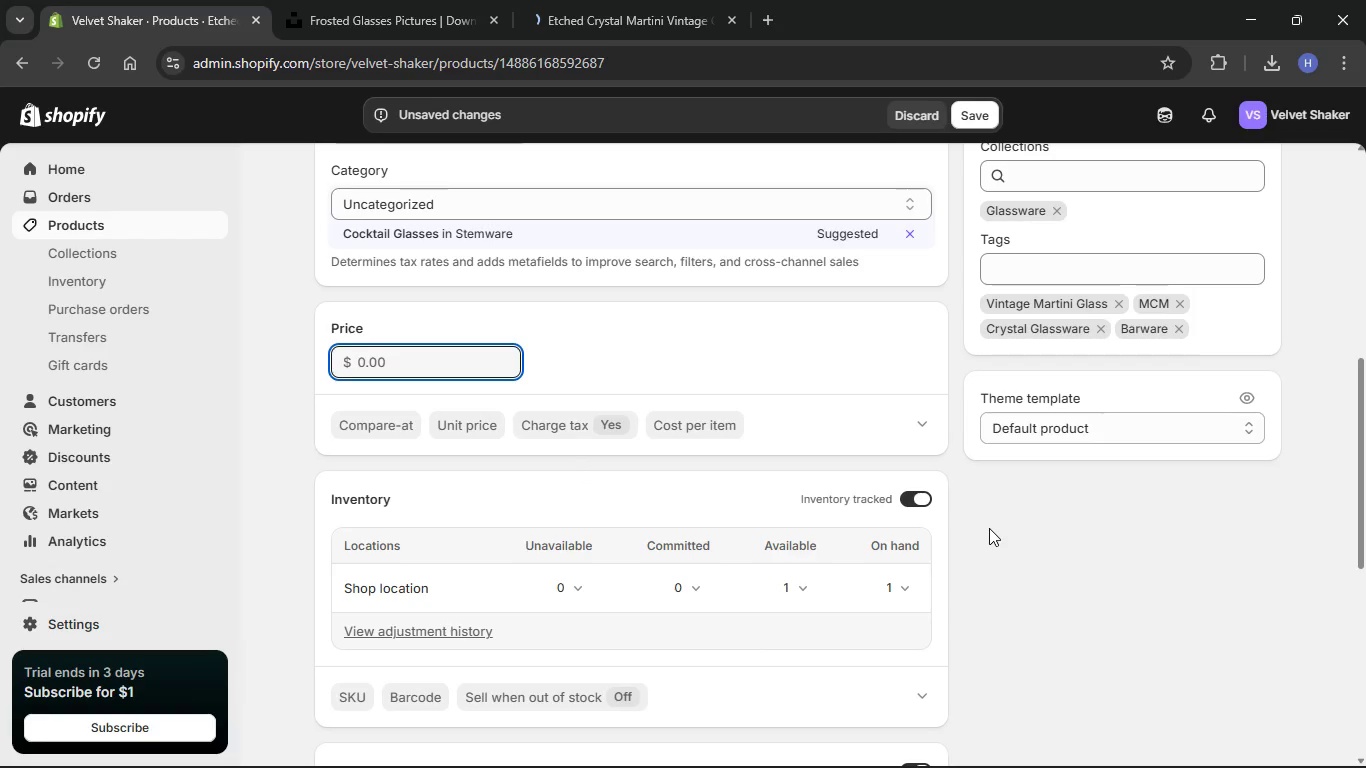 
key(Numpad5)
 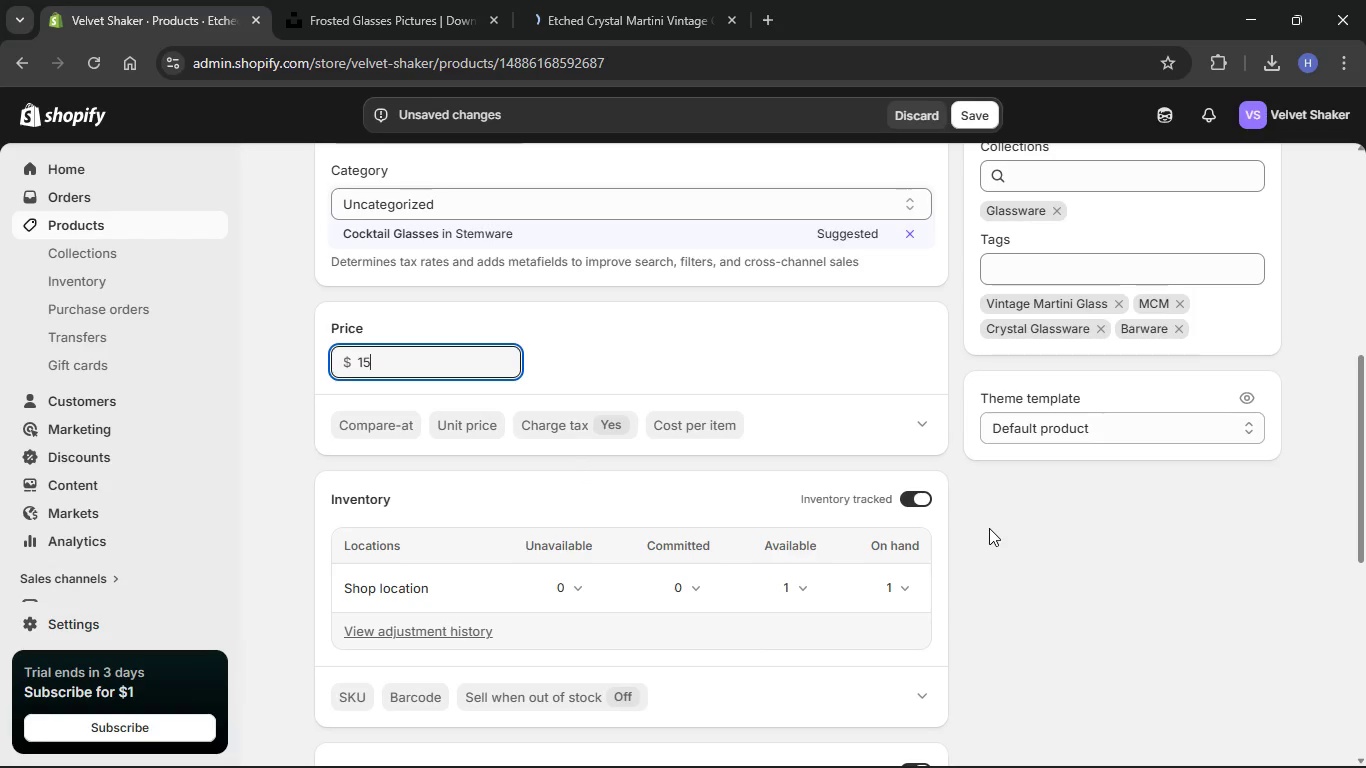 
key(Numpad0)
 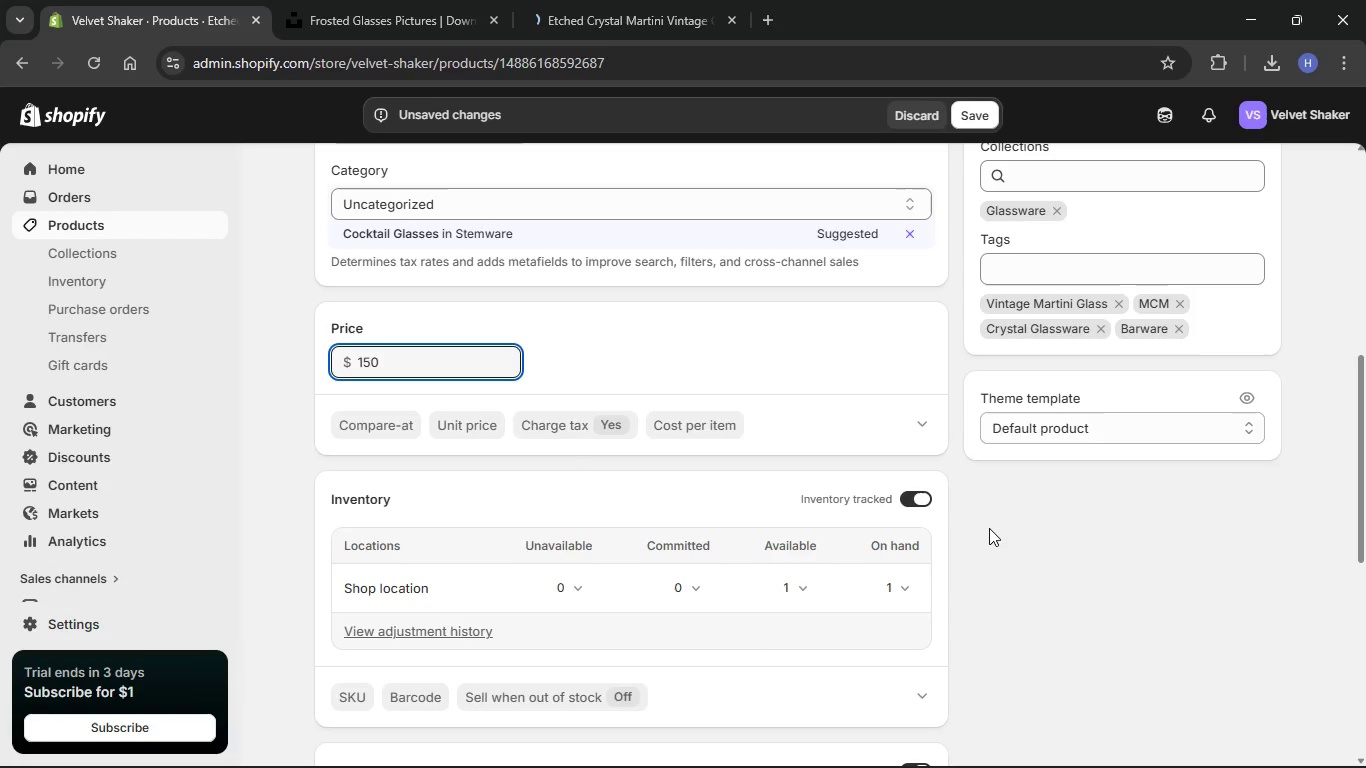 
left_click([987, 525])
 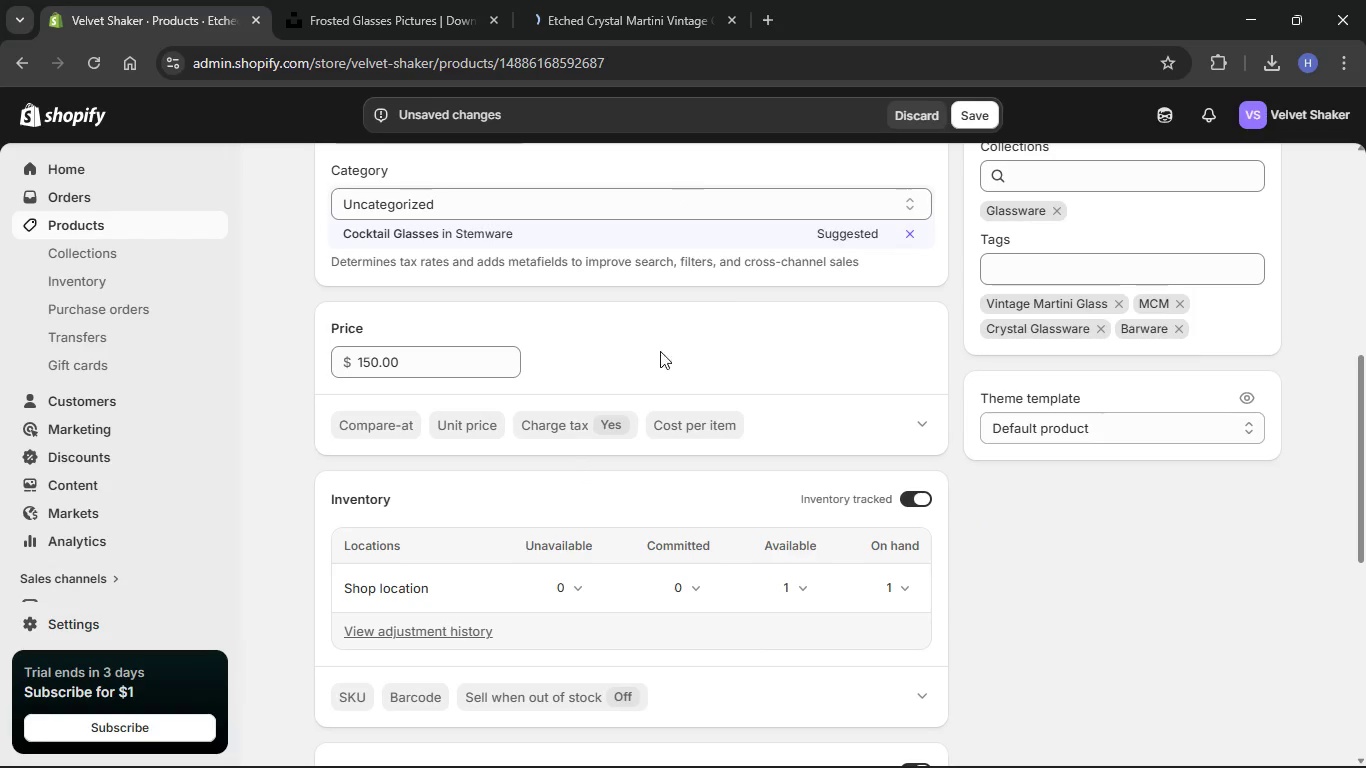 
scroll: coordinate [655, 354], scroll_direction: down, amount: 13.0
 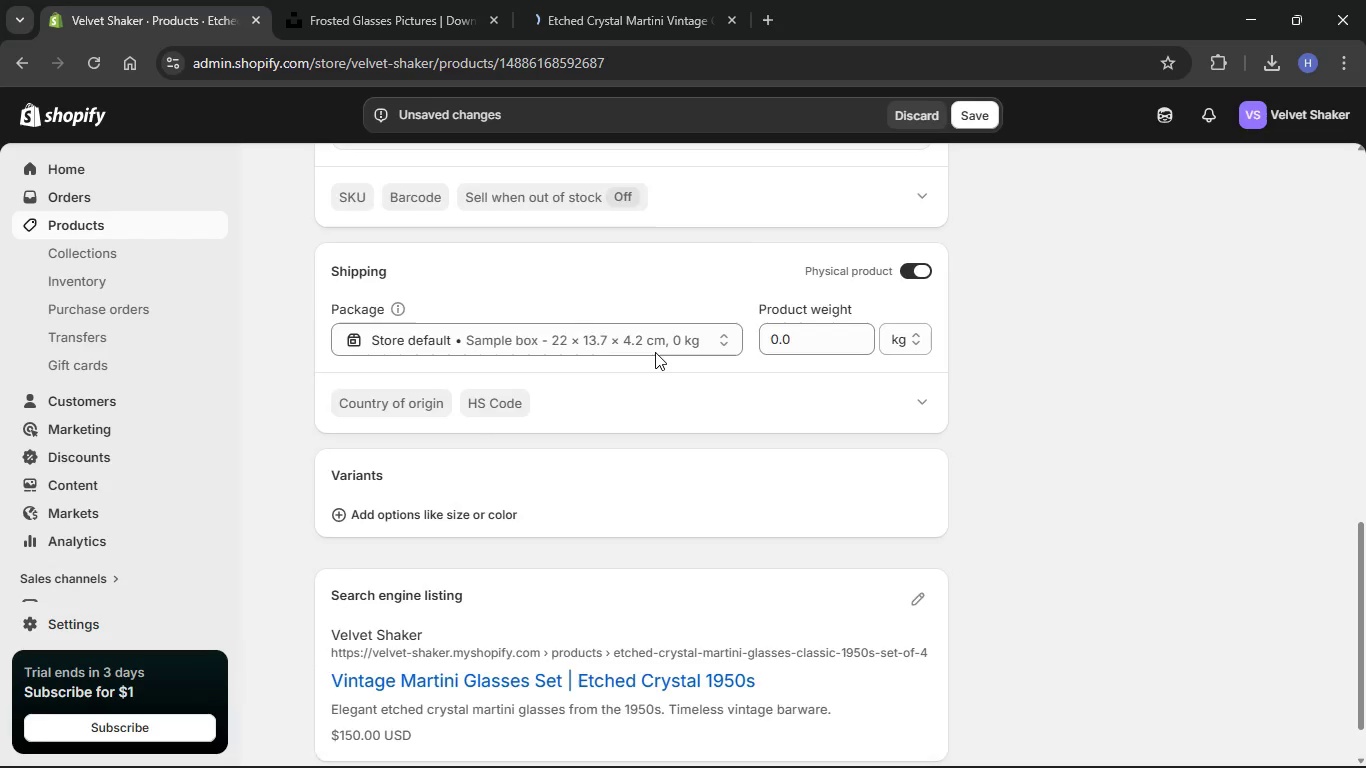 
scroll: coordinate [618, 280], scroll_direction: up, amount: 29.0
 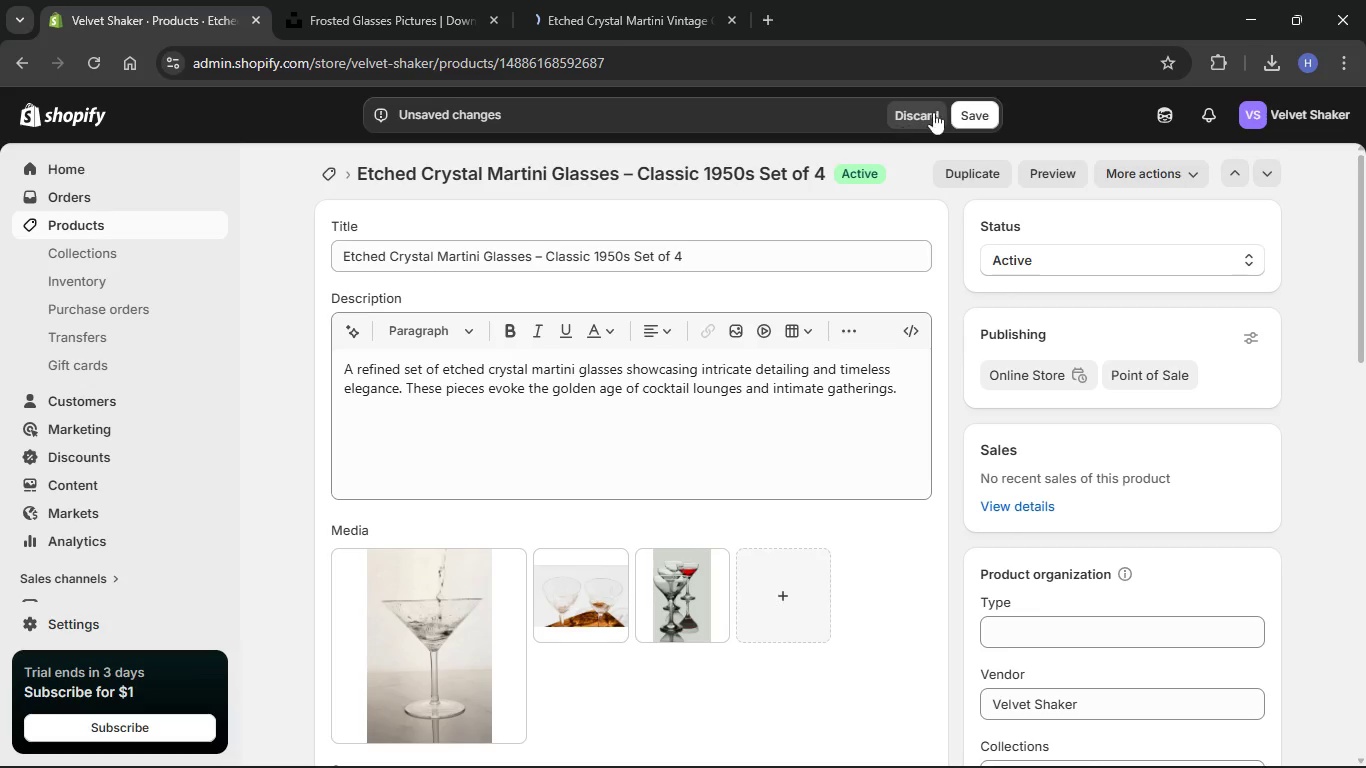 
left_click([989, 110])
 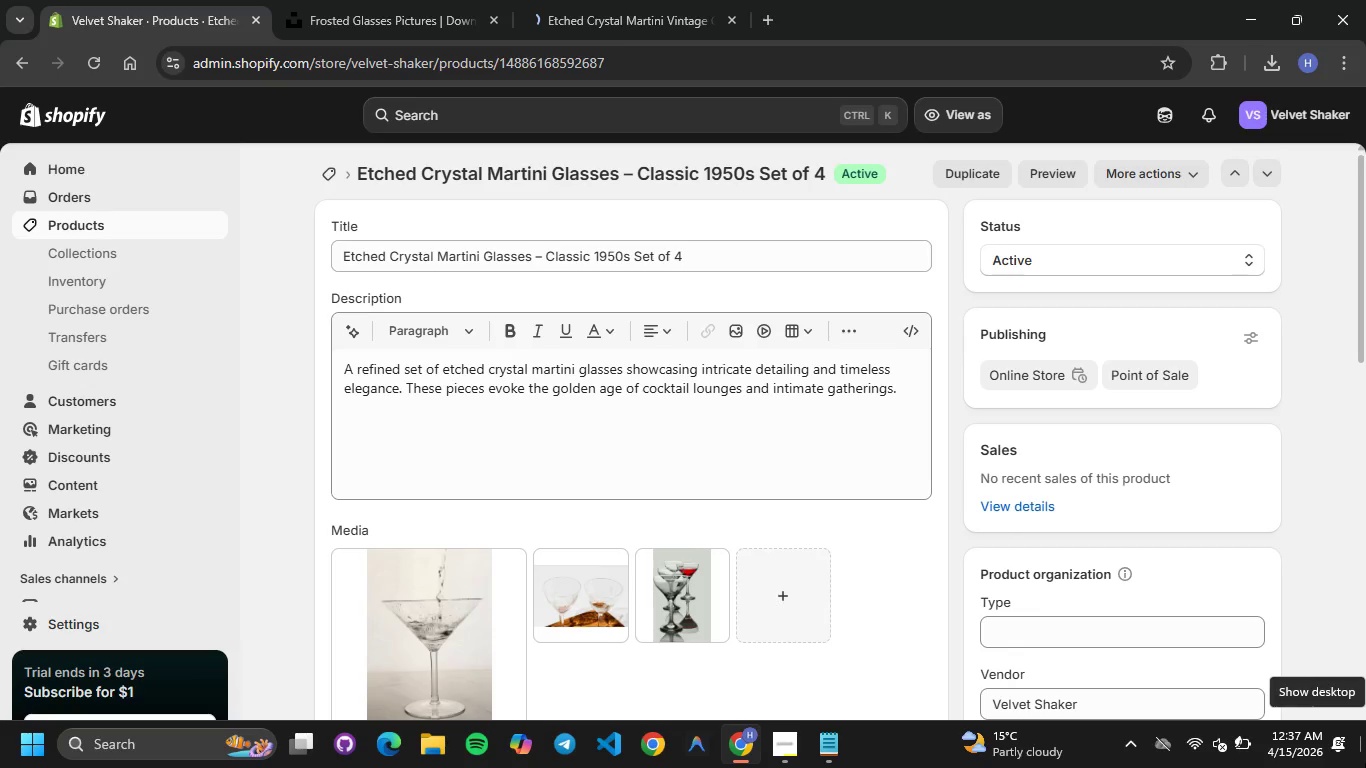 
wait(38.25)
 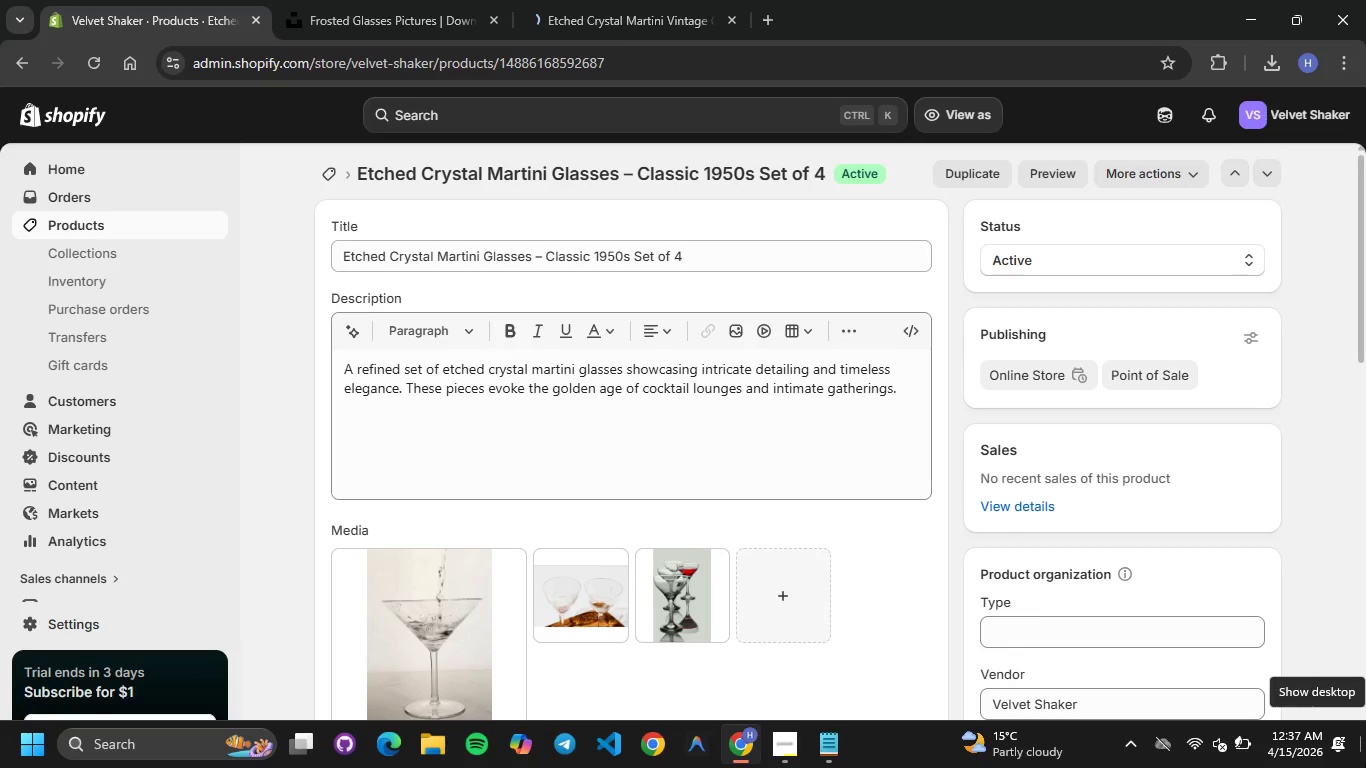 
scroll: coordinate [658, 366], scroll_direction: down, amount: 32.0
 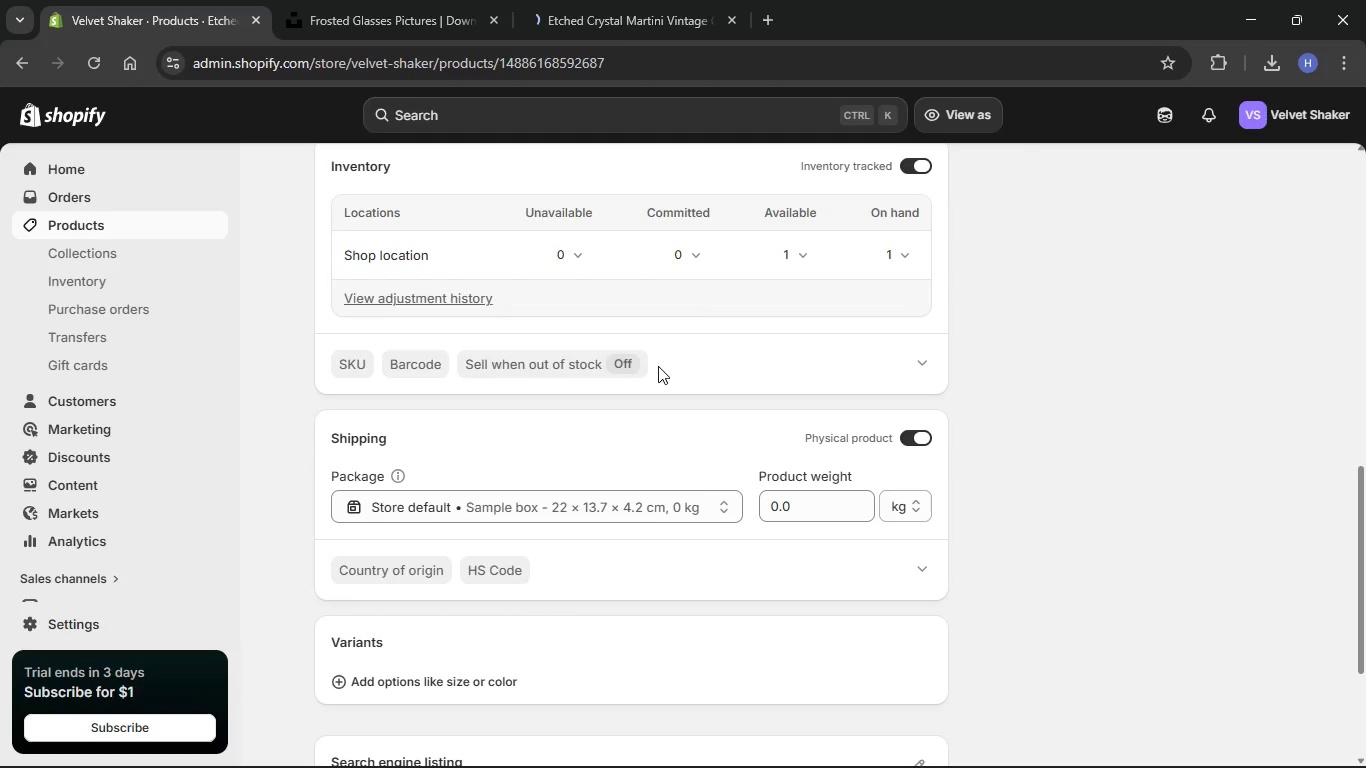 
wait(5.48)
 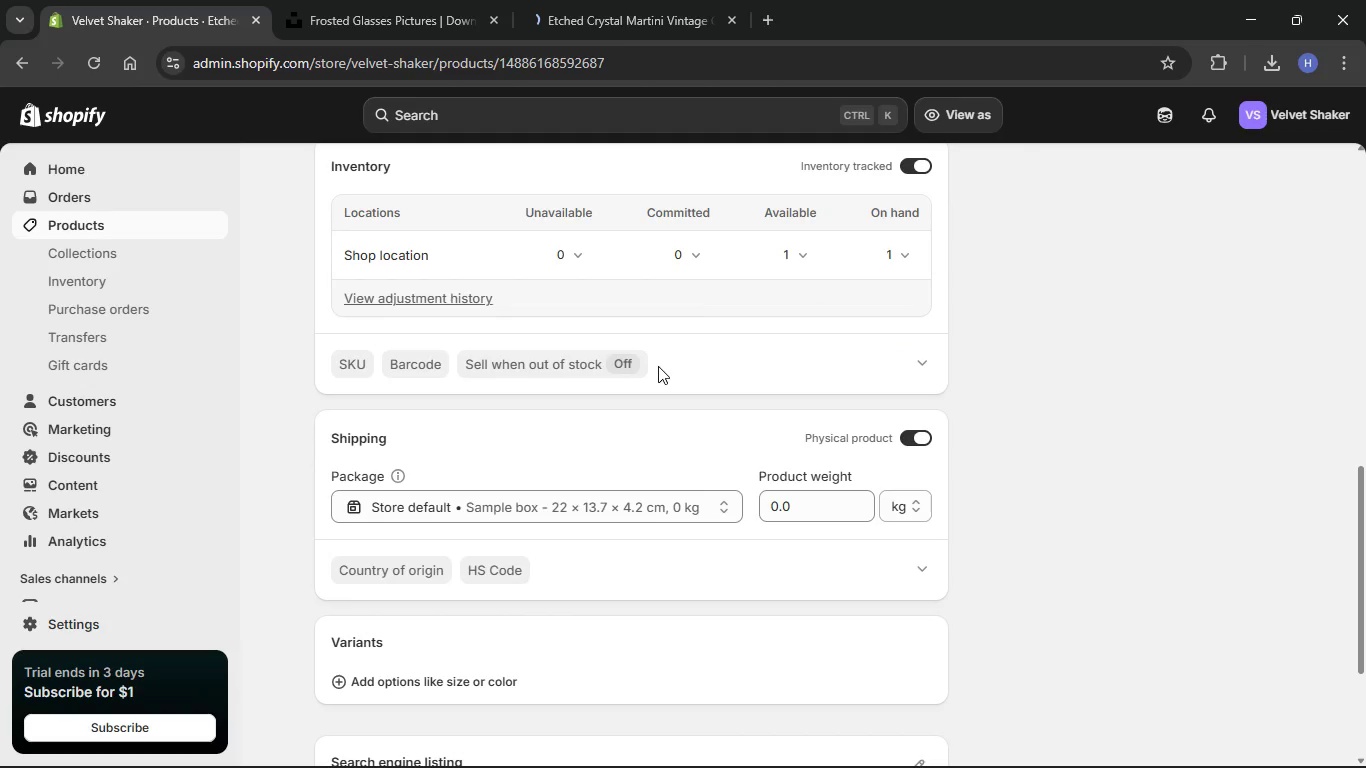 
scroll: coordinate [658, 366], scroll_direction: up, amount: 2.0
 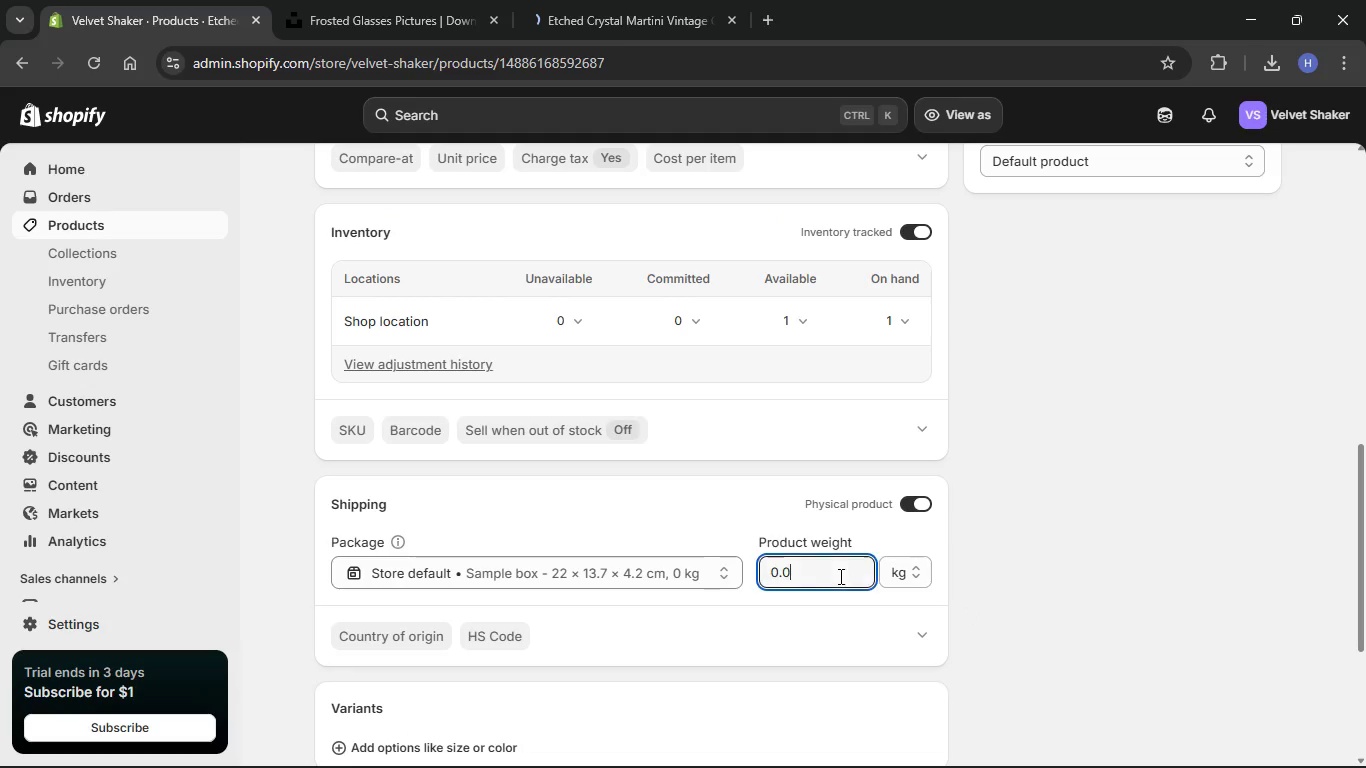 
key(Backspace)
 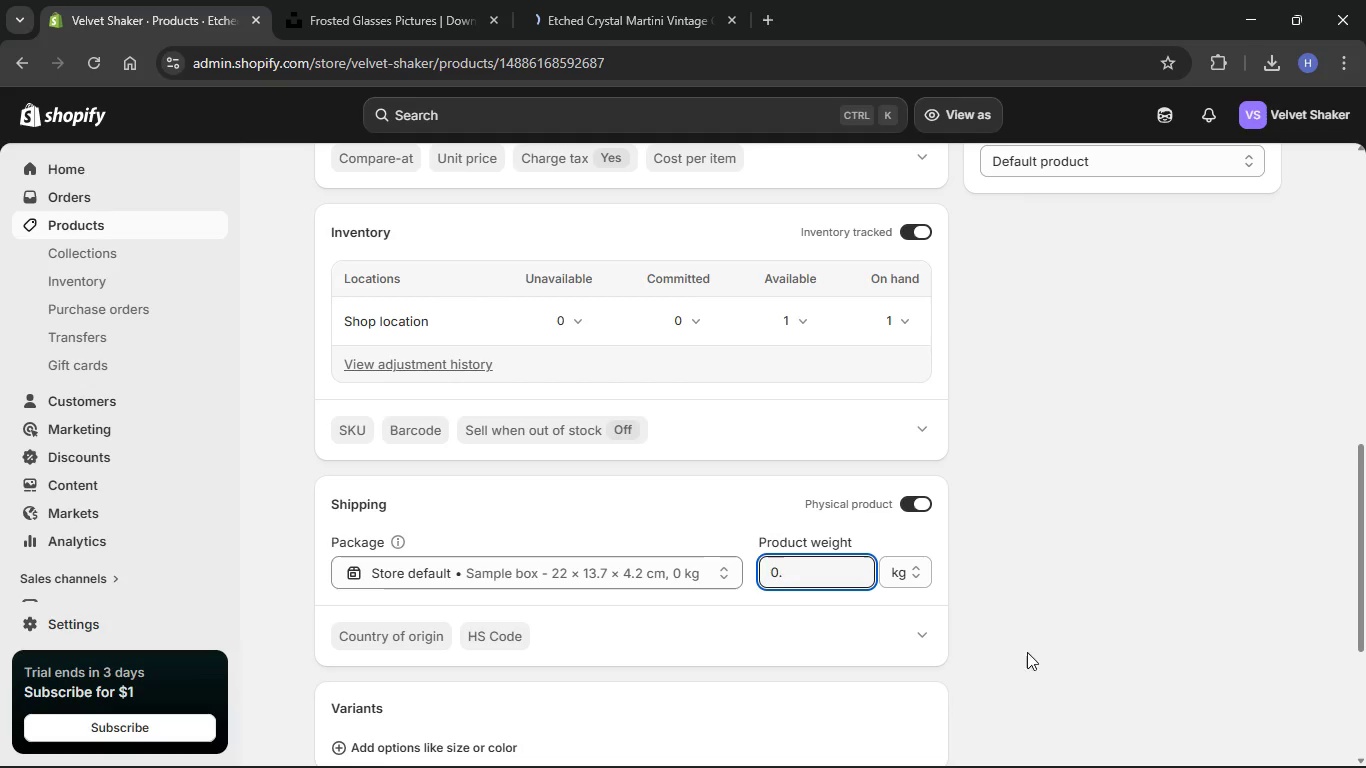 
key(Backspace)
 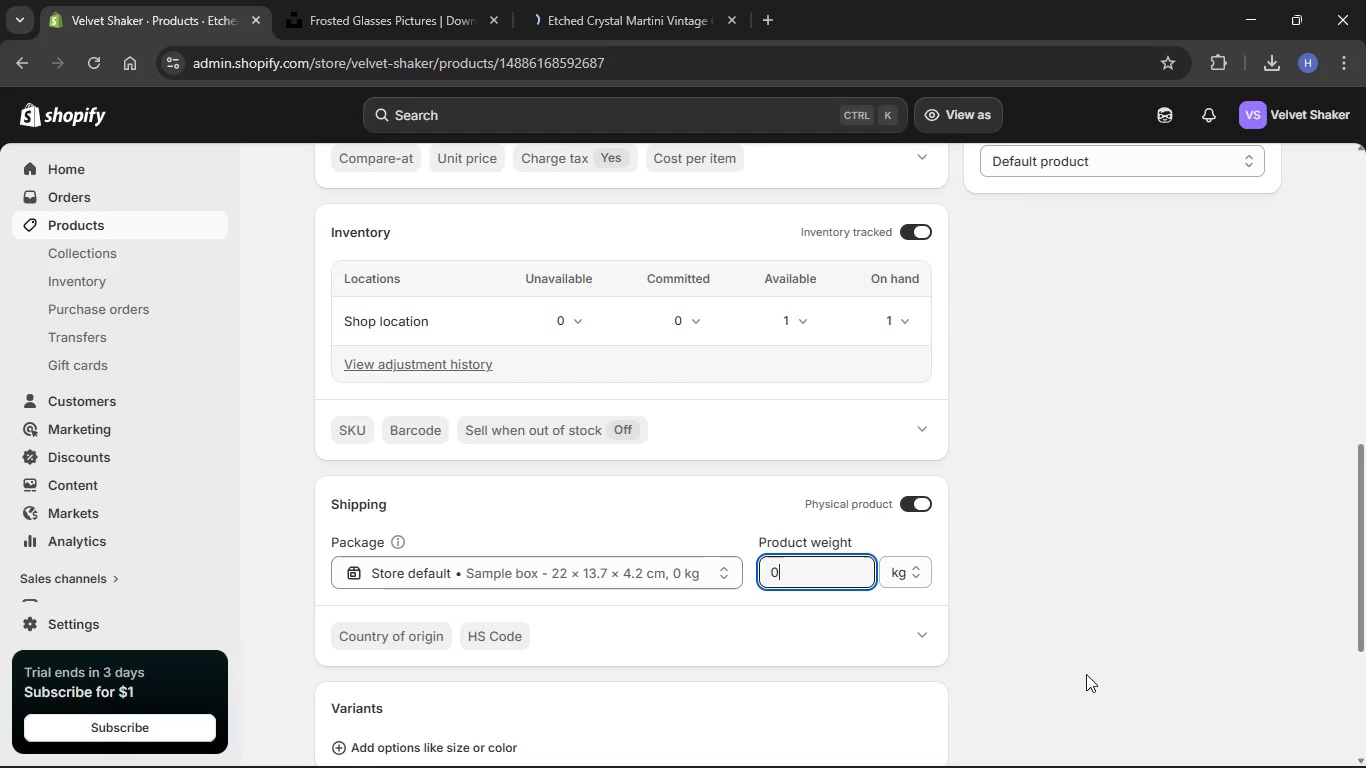 
key(Backspace)
 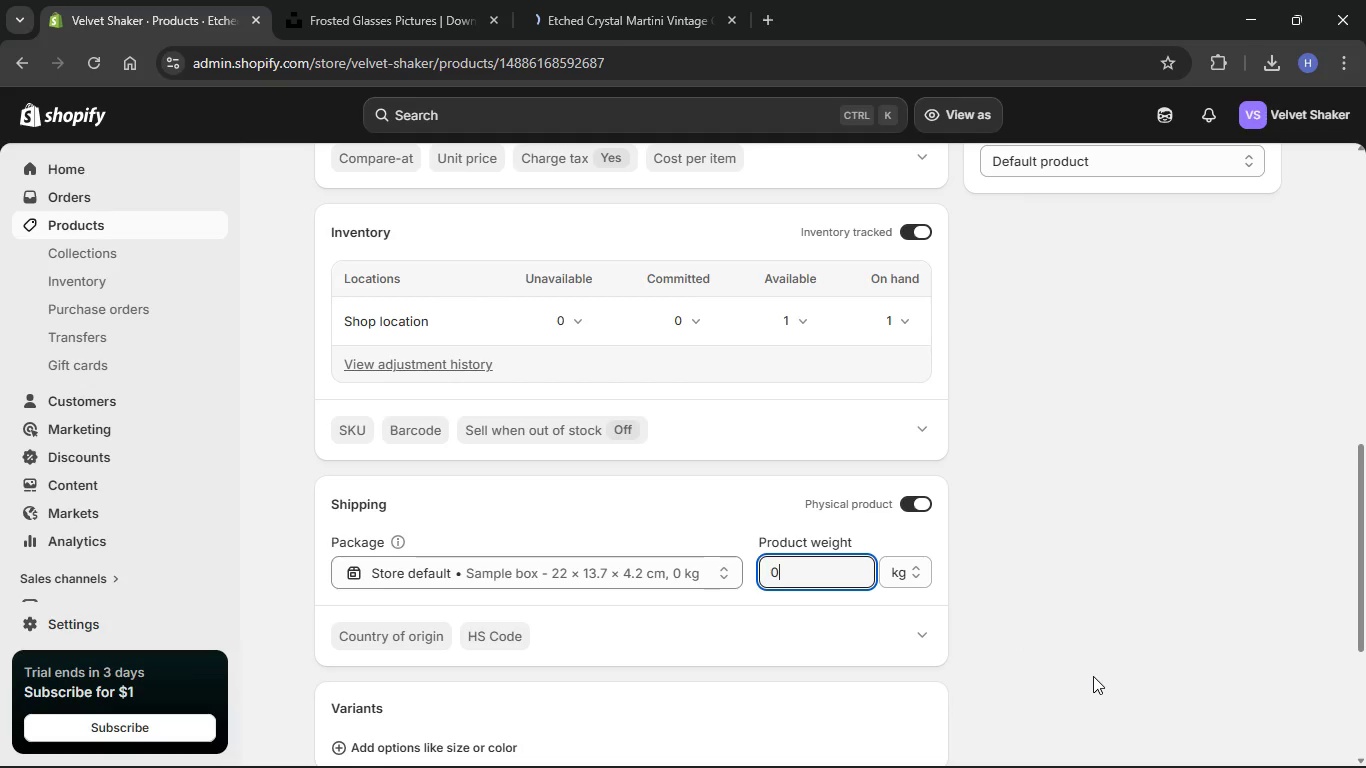 
key(Backspace)
 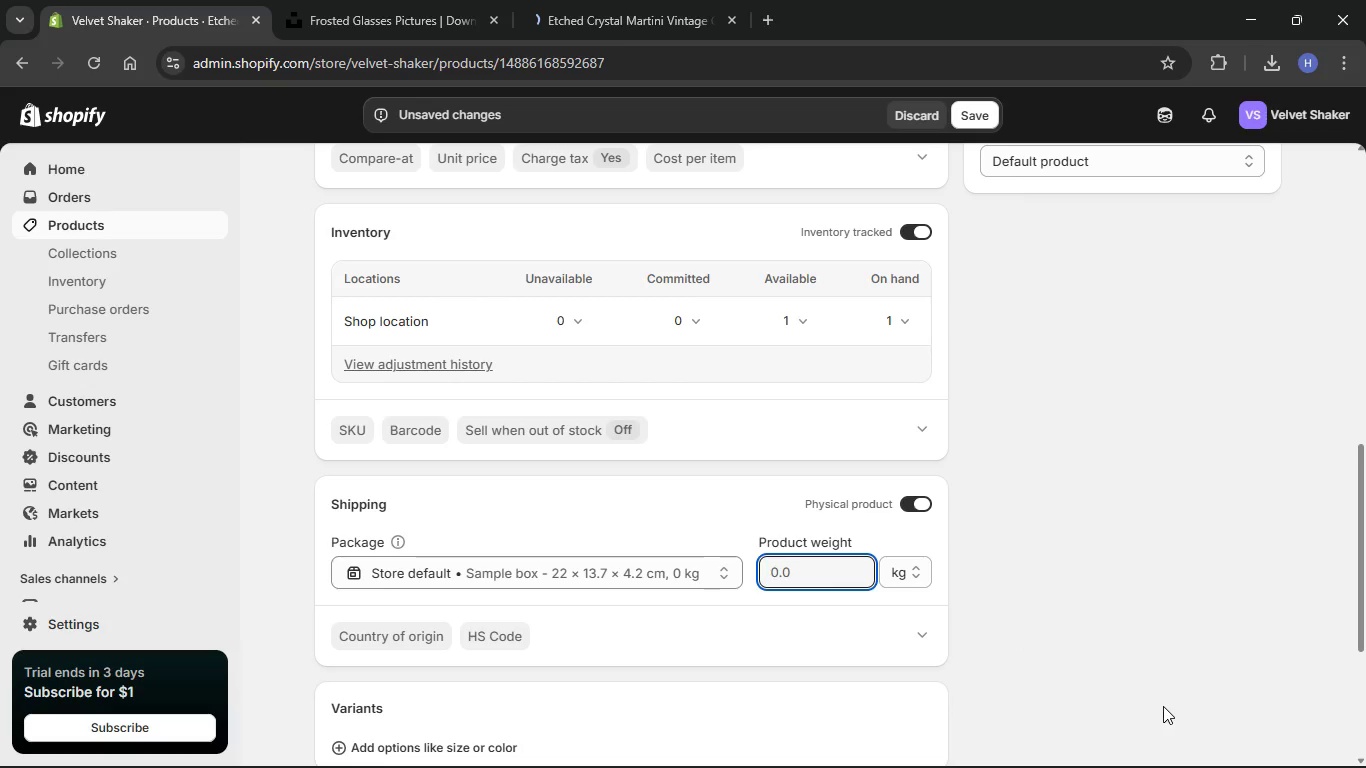 
key(Numpad1)
 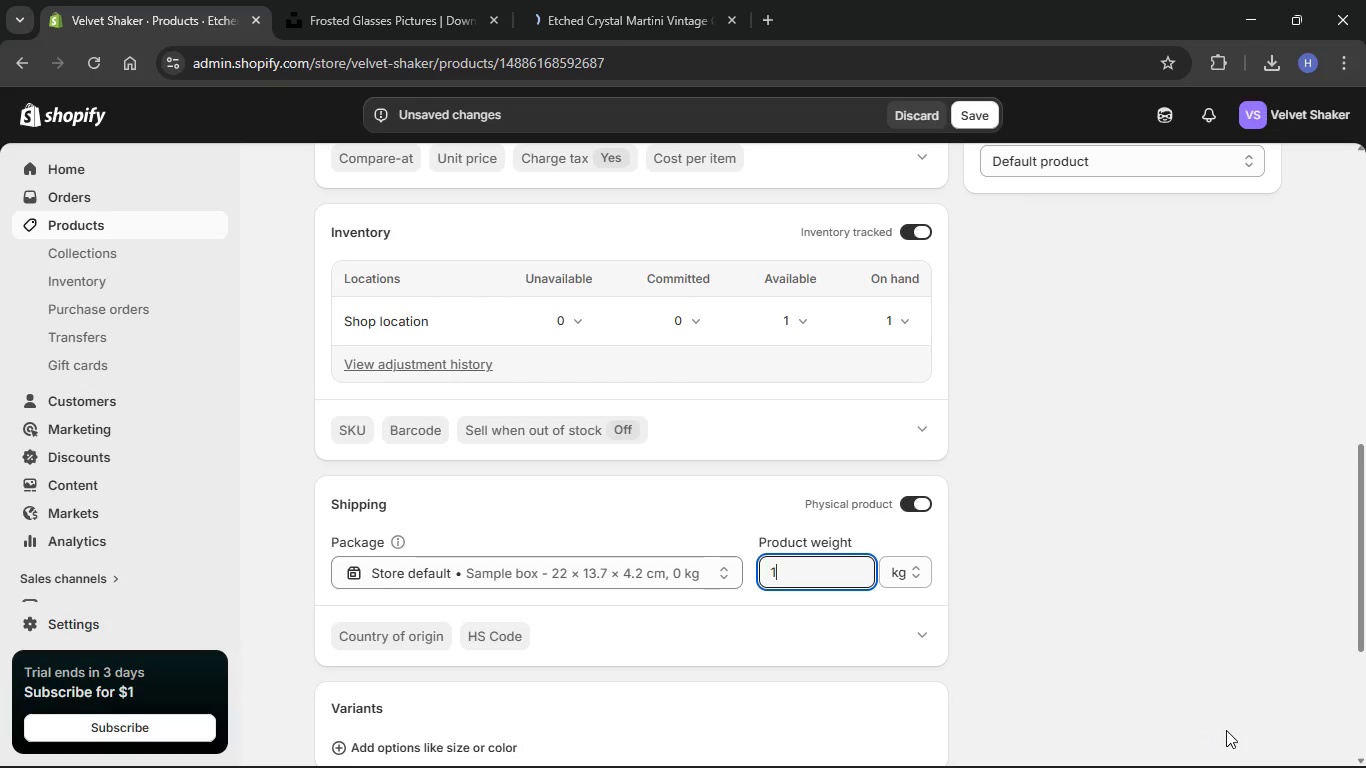 
key(NumpadDecimal)
 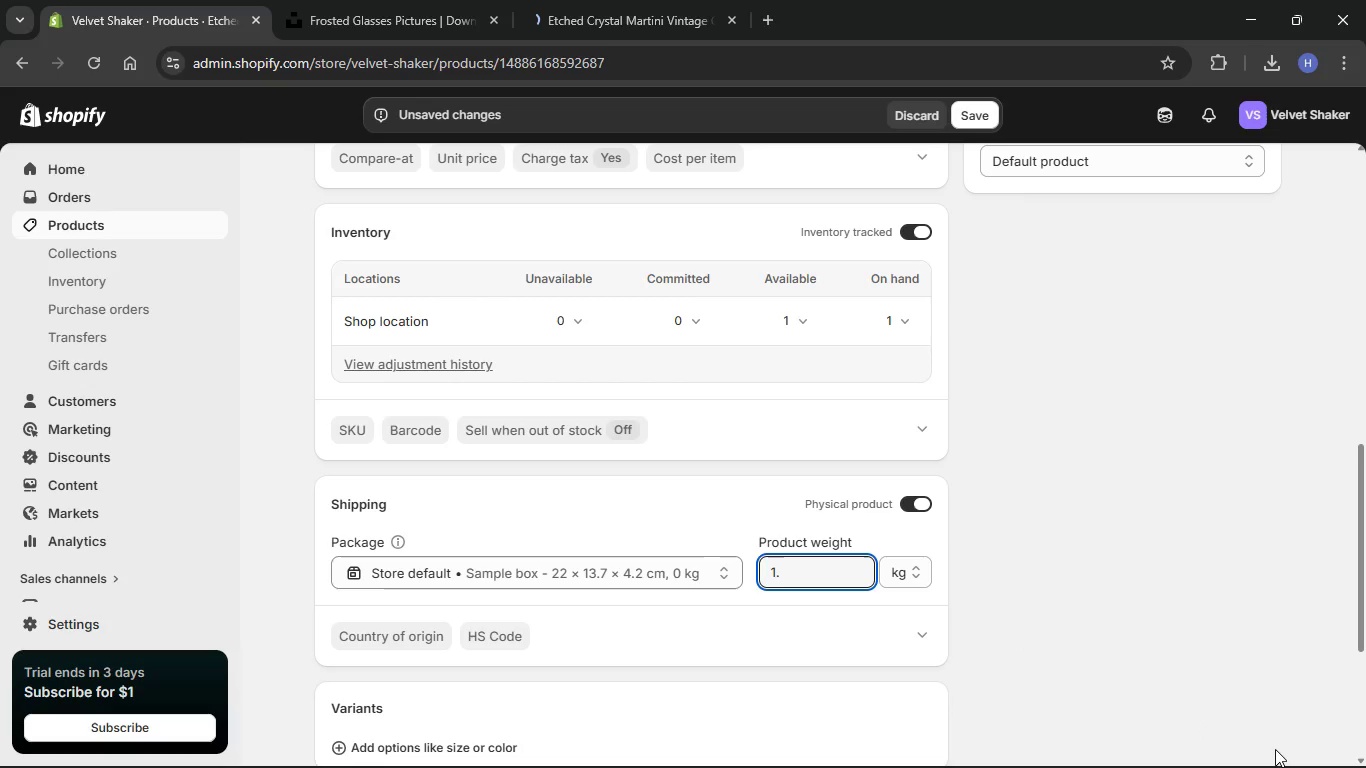 
key(Numpad3)
 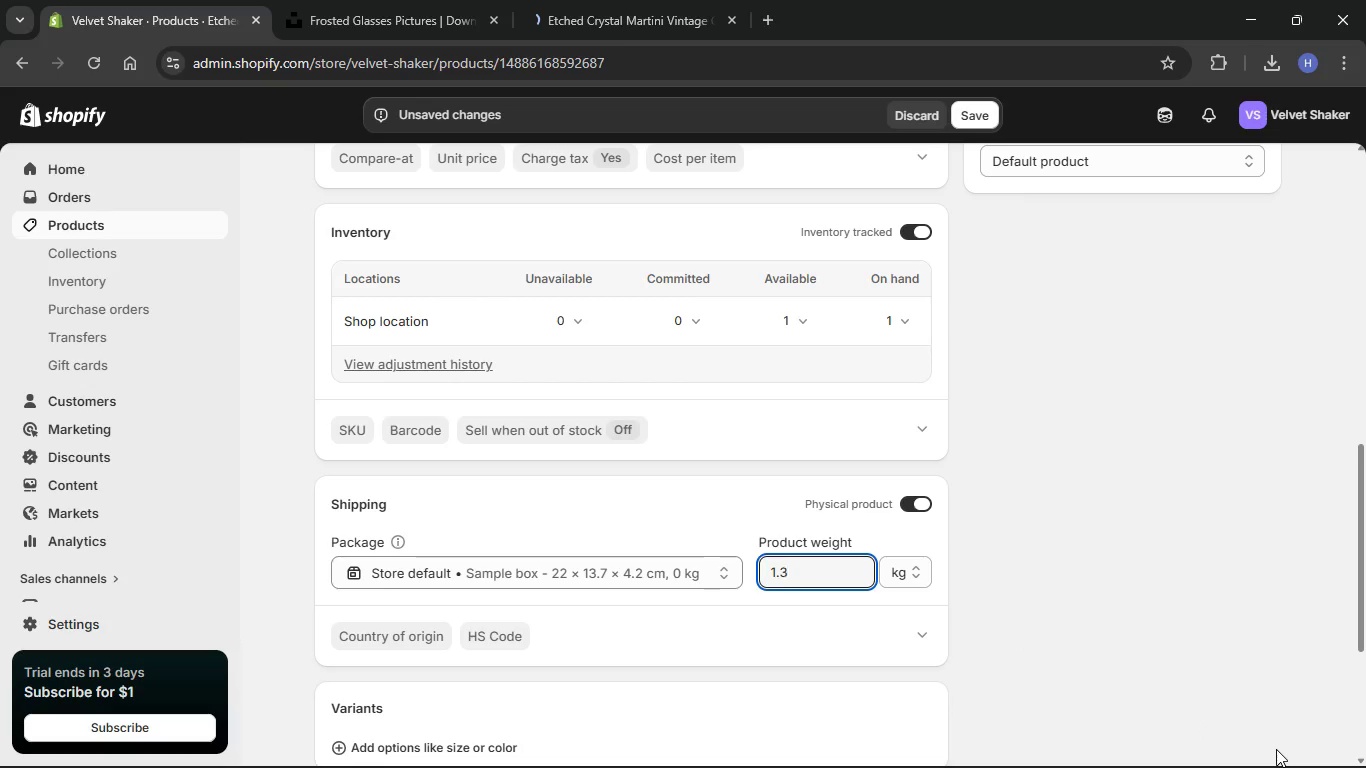 
key(Numpad6)
 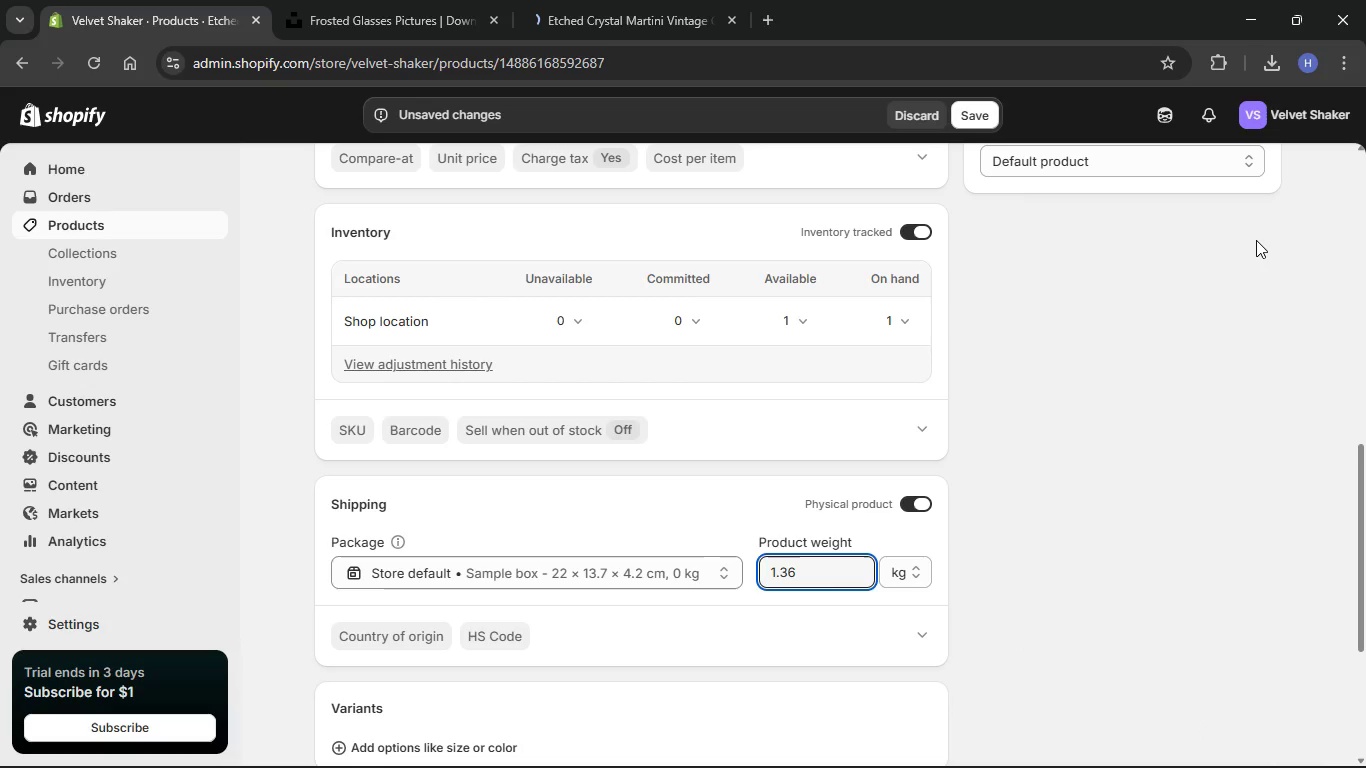 
left_click([1195, 308])
 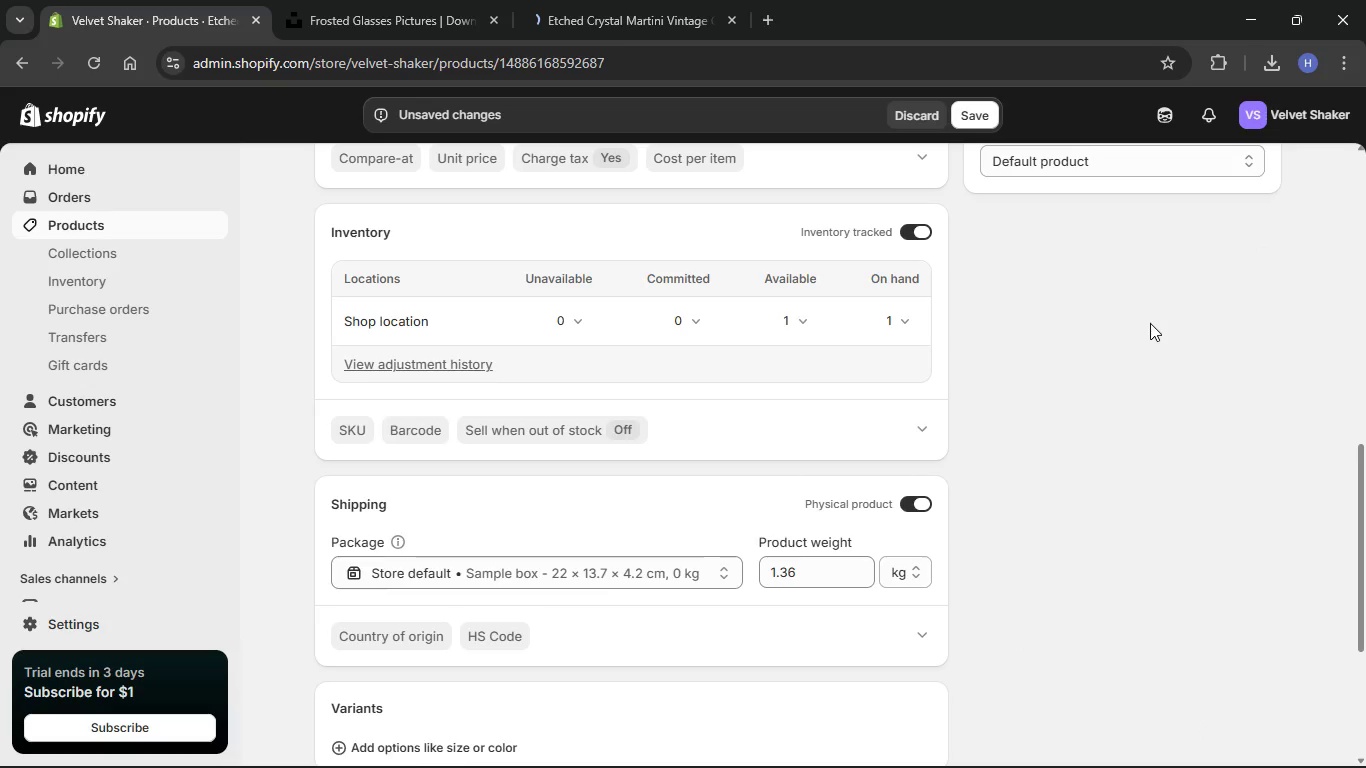 
scroll: coordinate [1186, 356], scroll_direction: up, amount: 33.0
 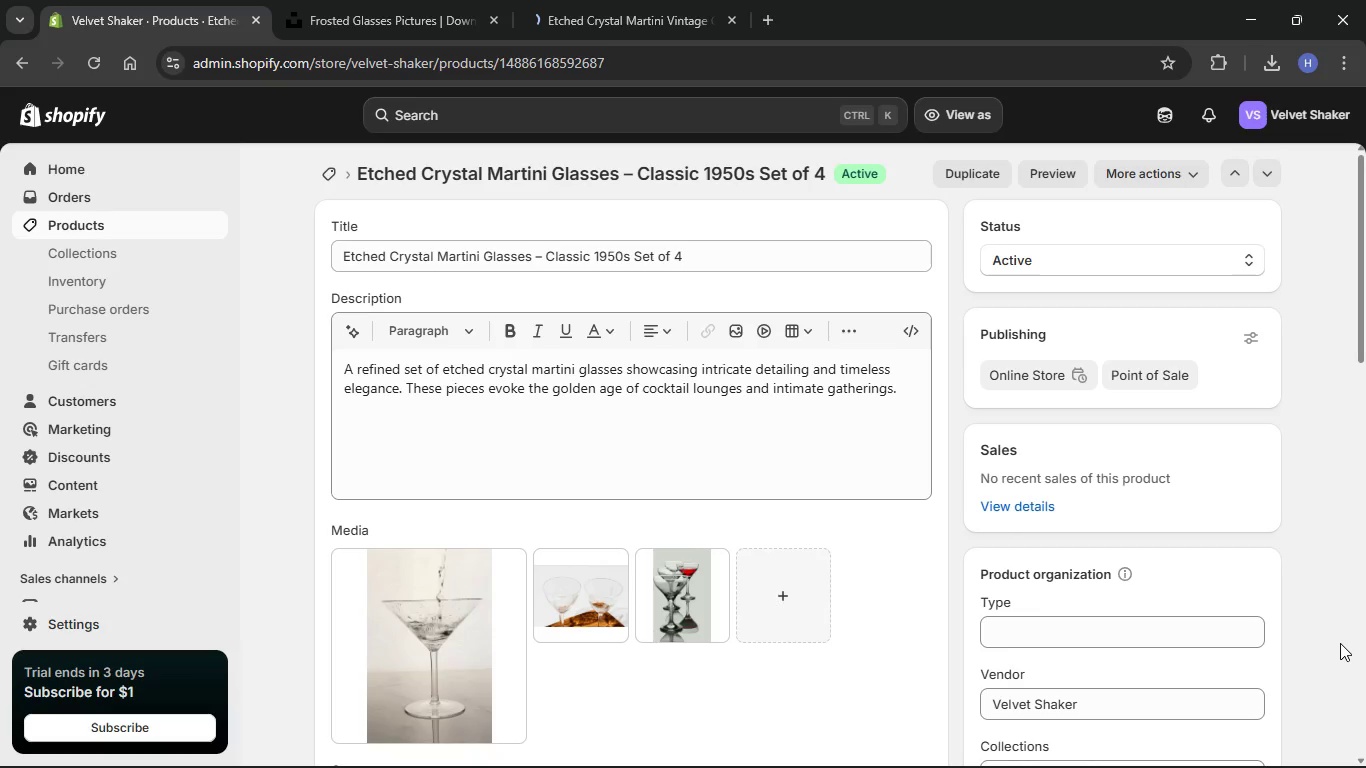 
wait(32.65)
 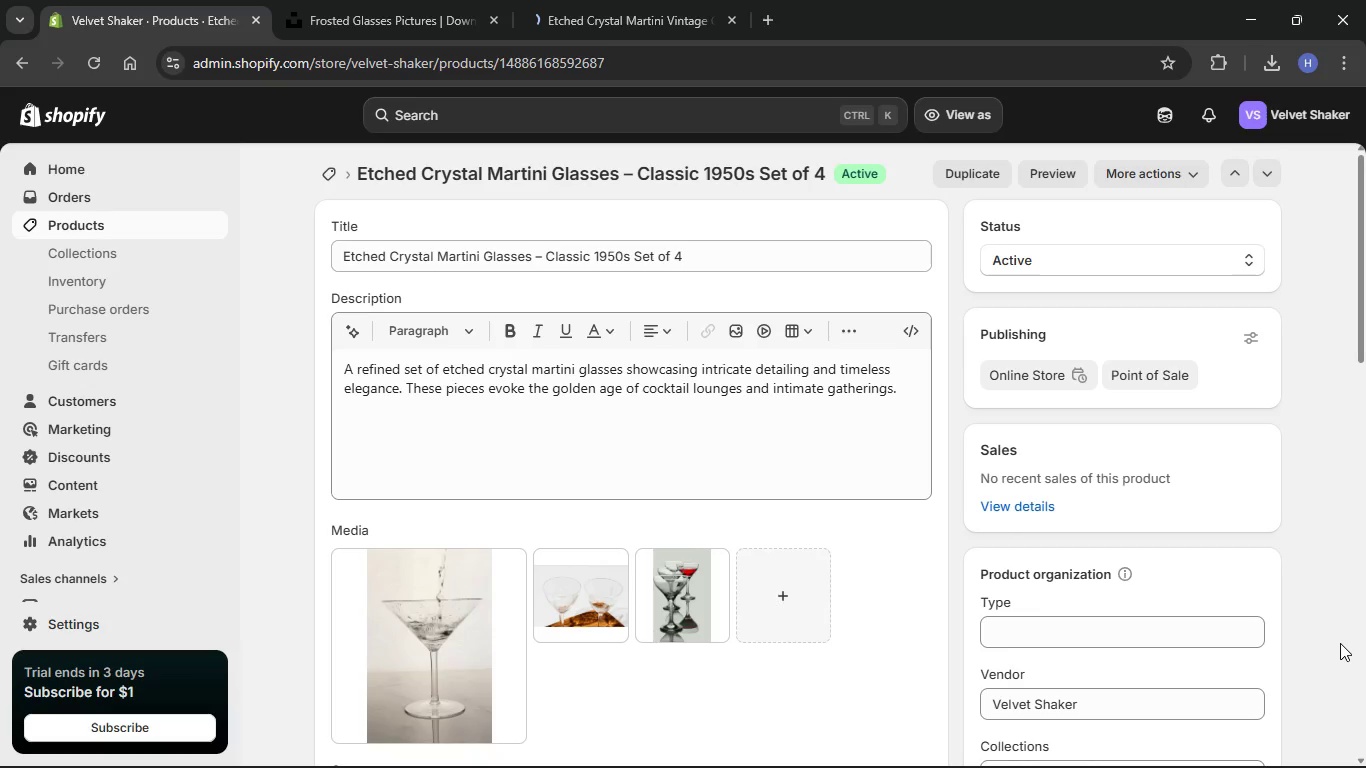 
left_click([340, 166])
 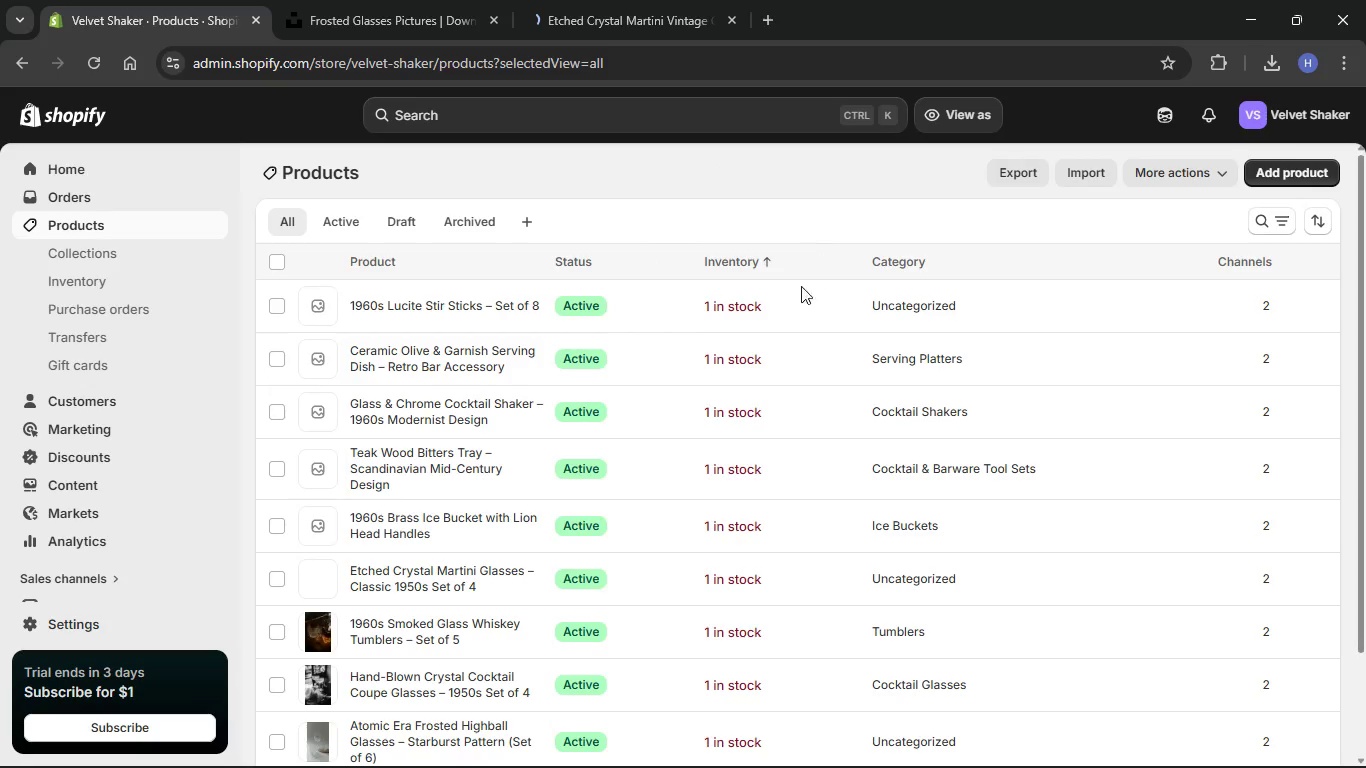 
scroll: coordinate [758, 338], scroll_direction: down, amount: 6.0
 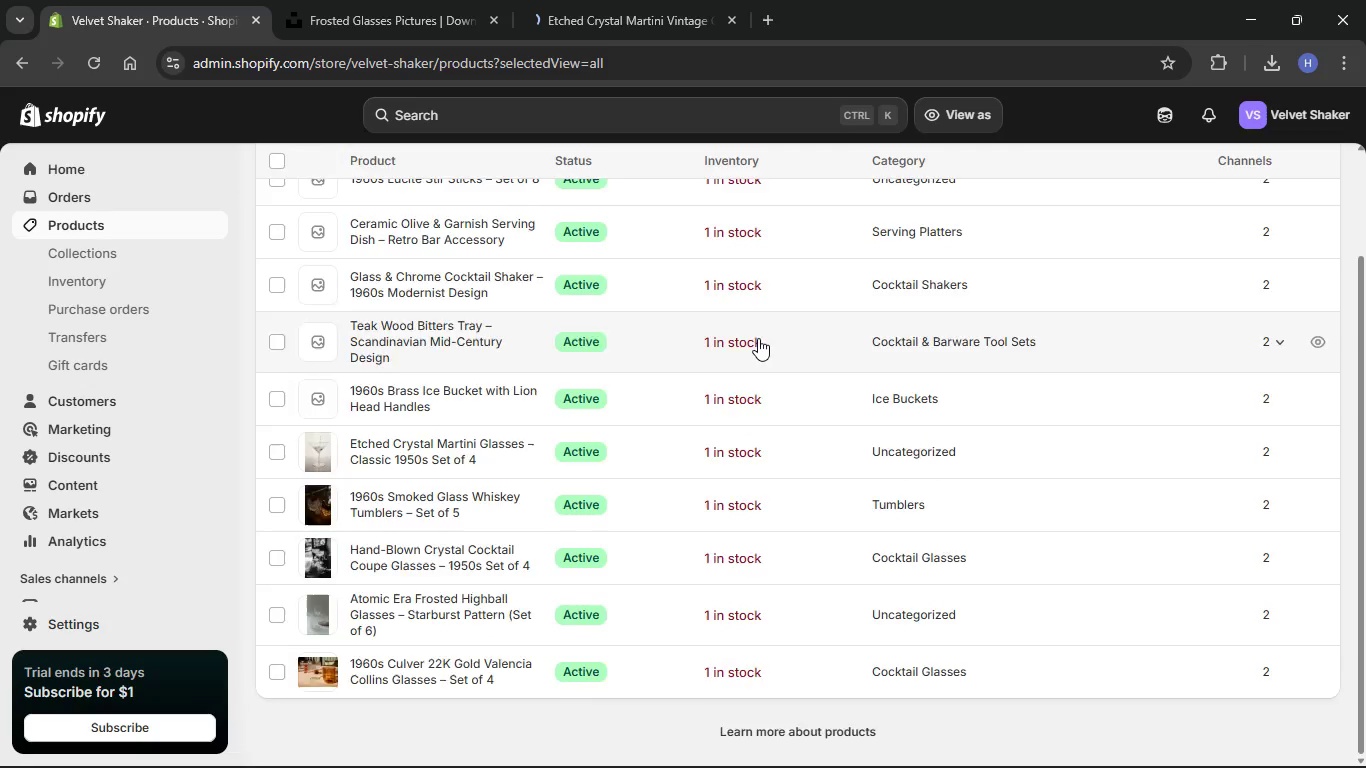 
scroll: coordinate [758, 338], scroll_direction: up, amount: 3.0
 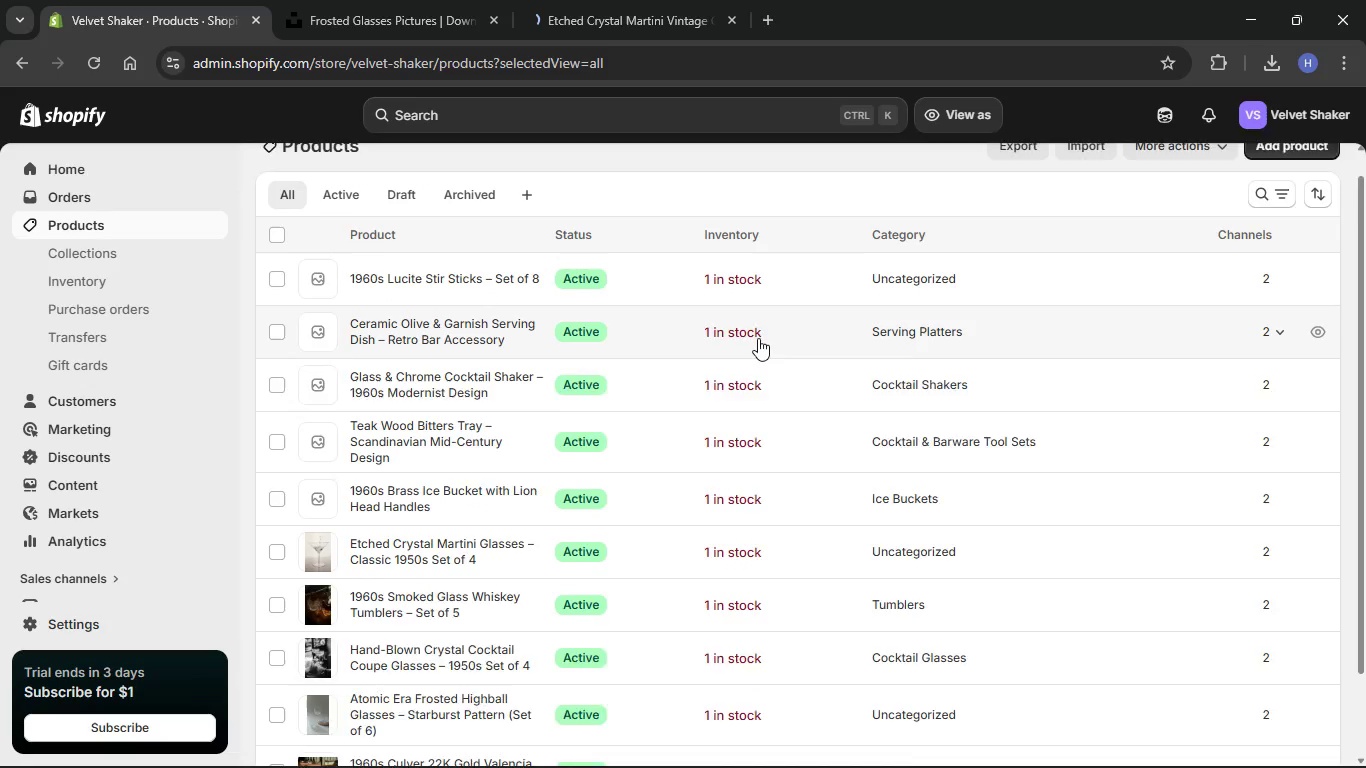 
scroll: coordinate [758, 338], scroll_direction: down, amount: 2.0
 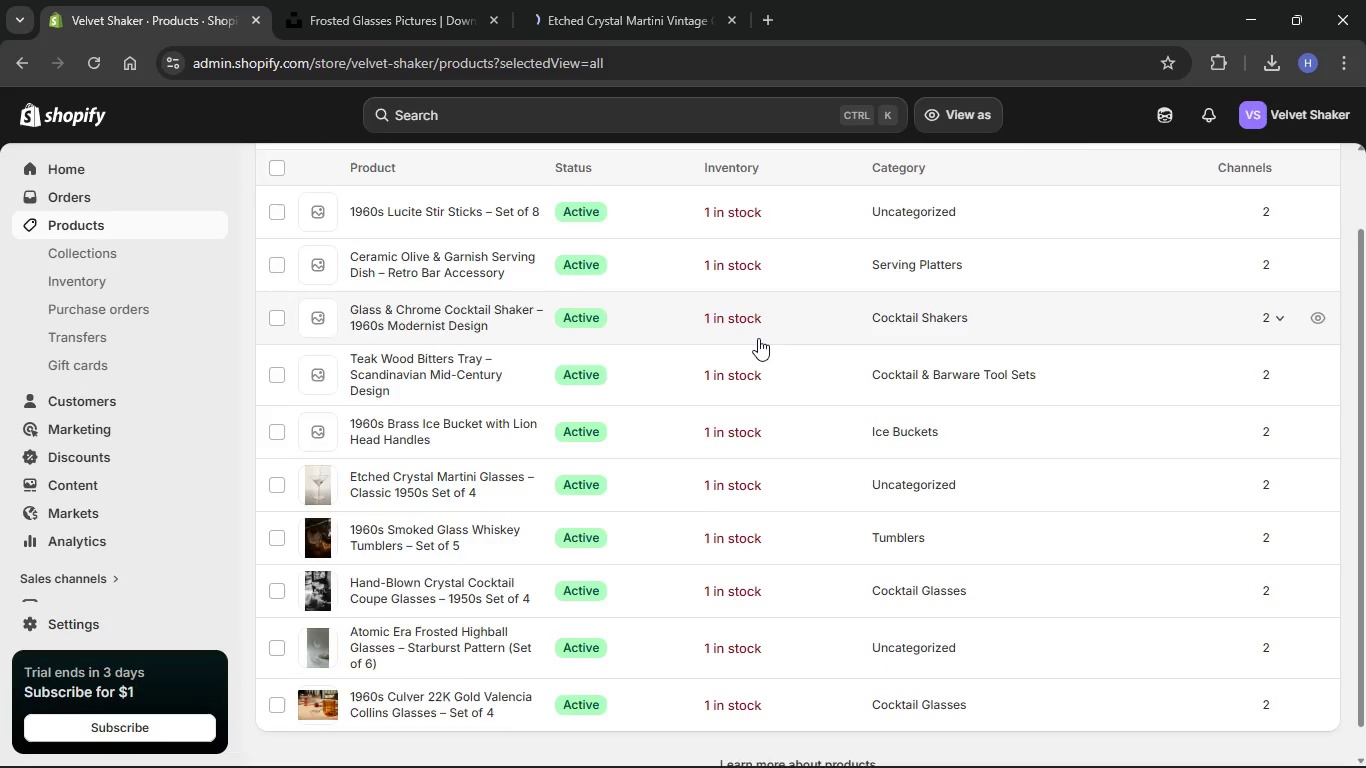 
scroll: coordinate [758, 338], scroll_direction: up, amount: 4.0
 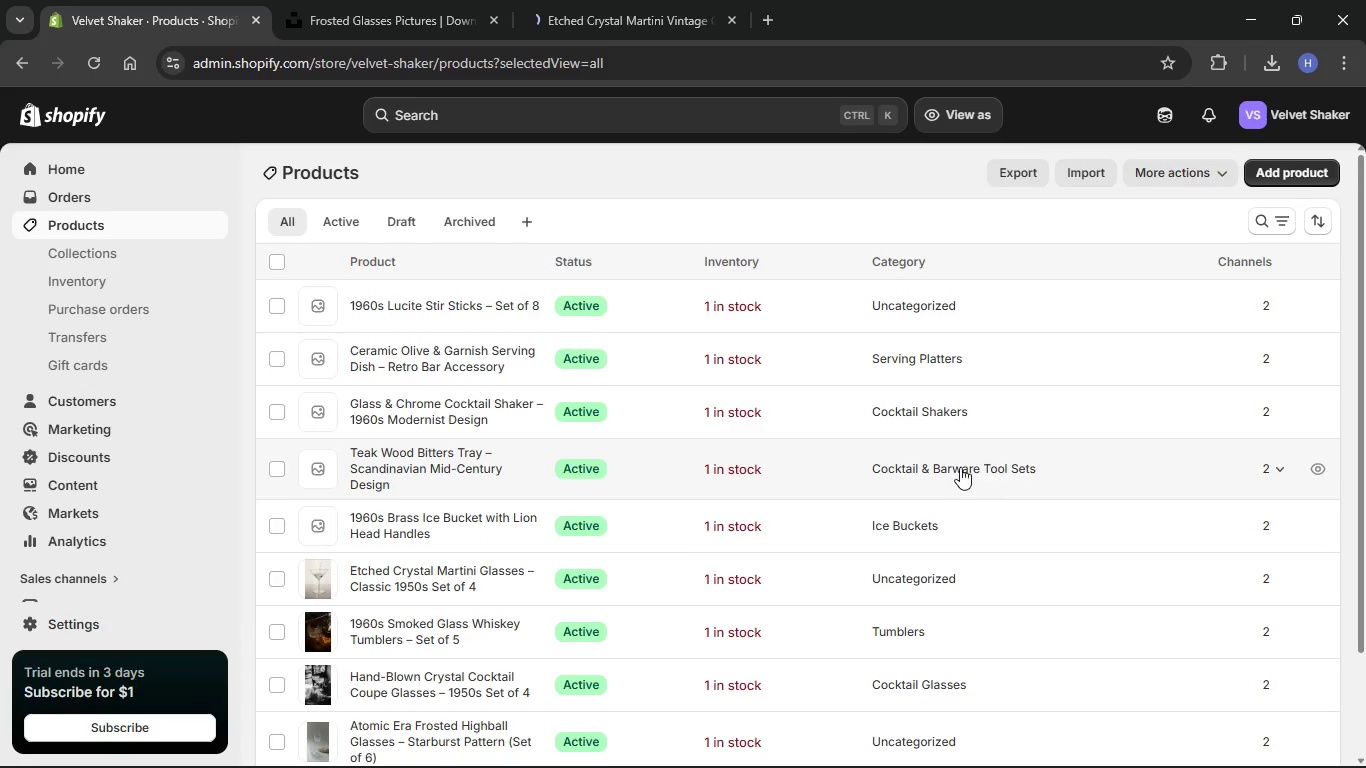 
left_click([503, 521])
 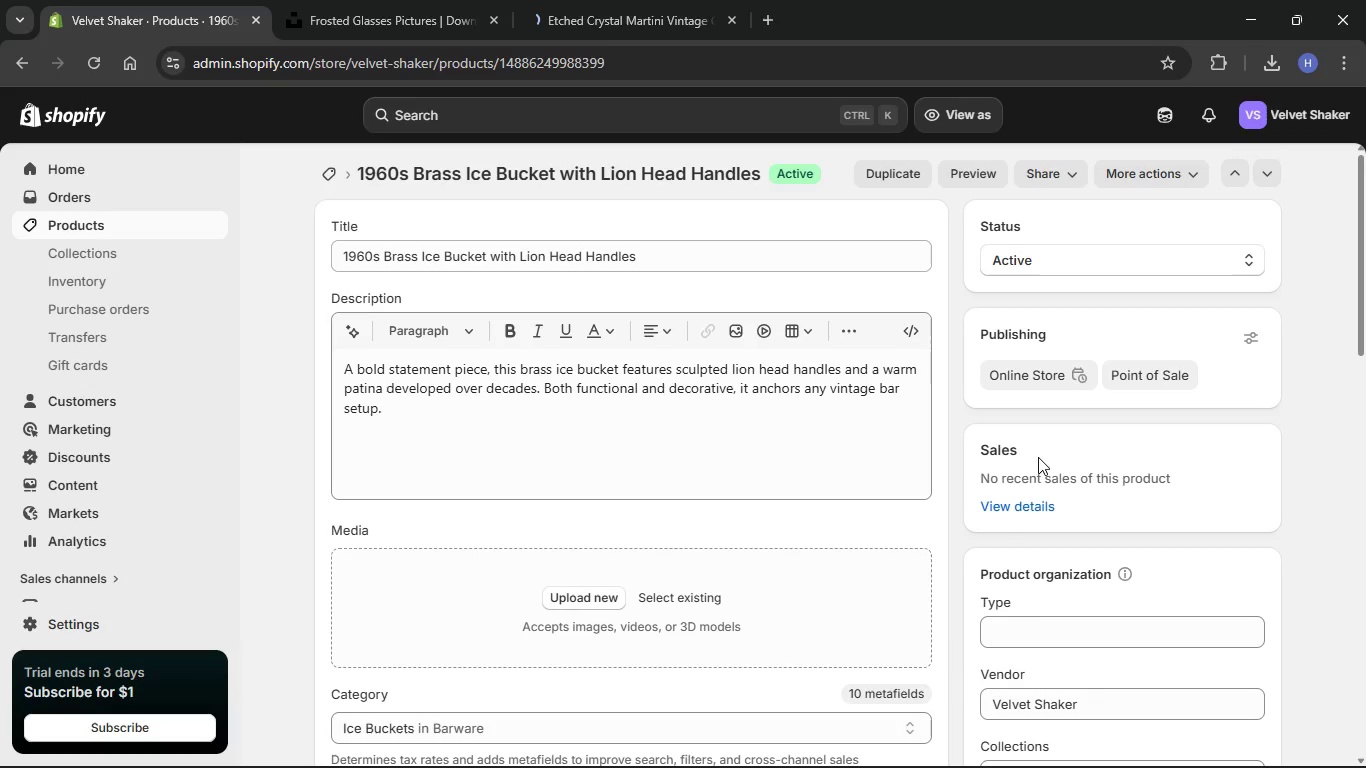 
wait(255.81)
 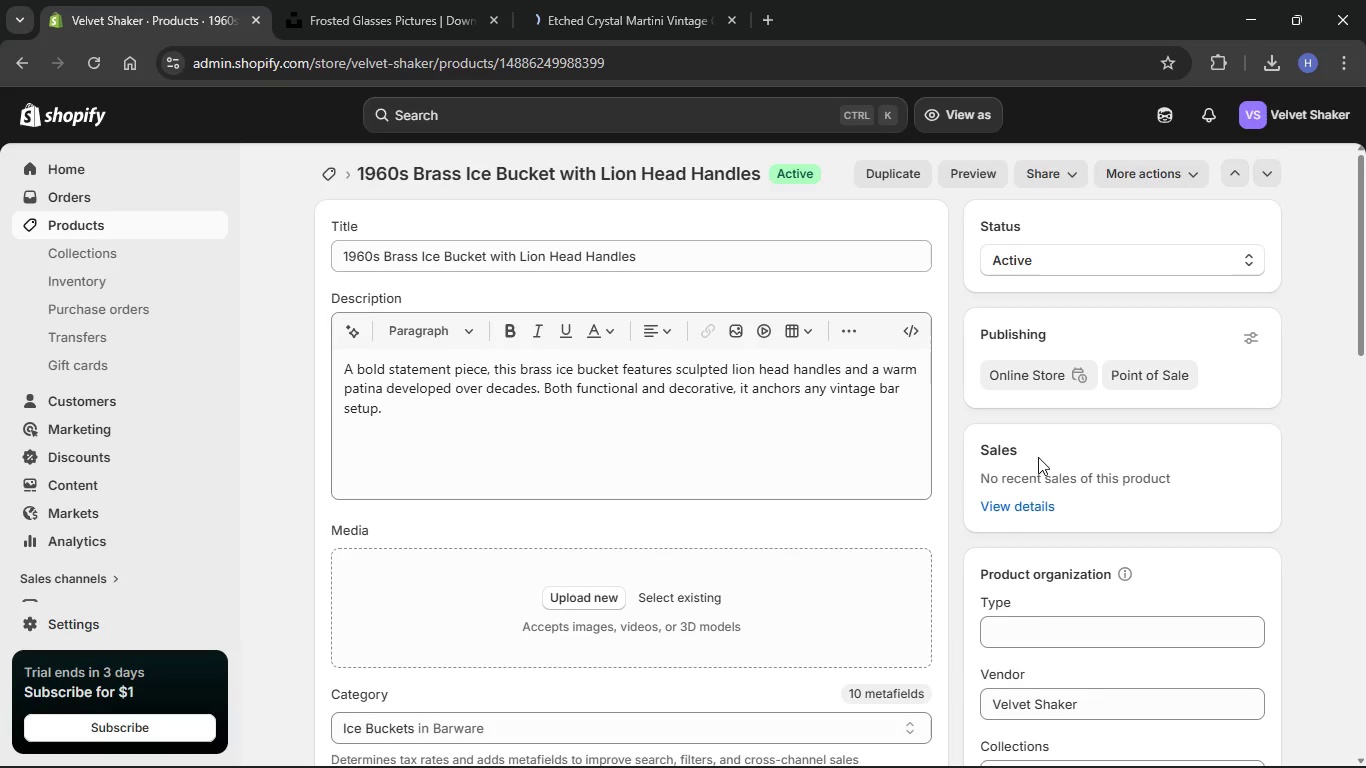 
scroll: coordinate [842, 483], scroll_direction: down, amount: 6.0
 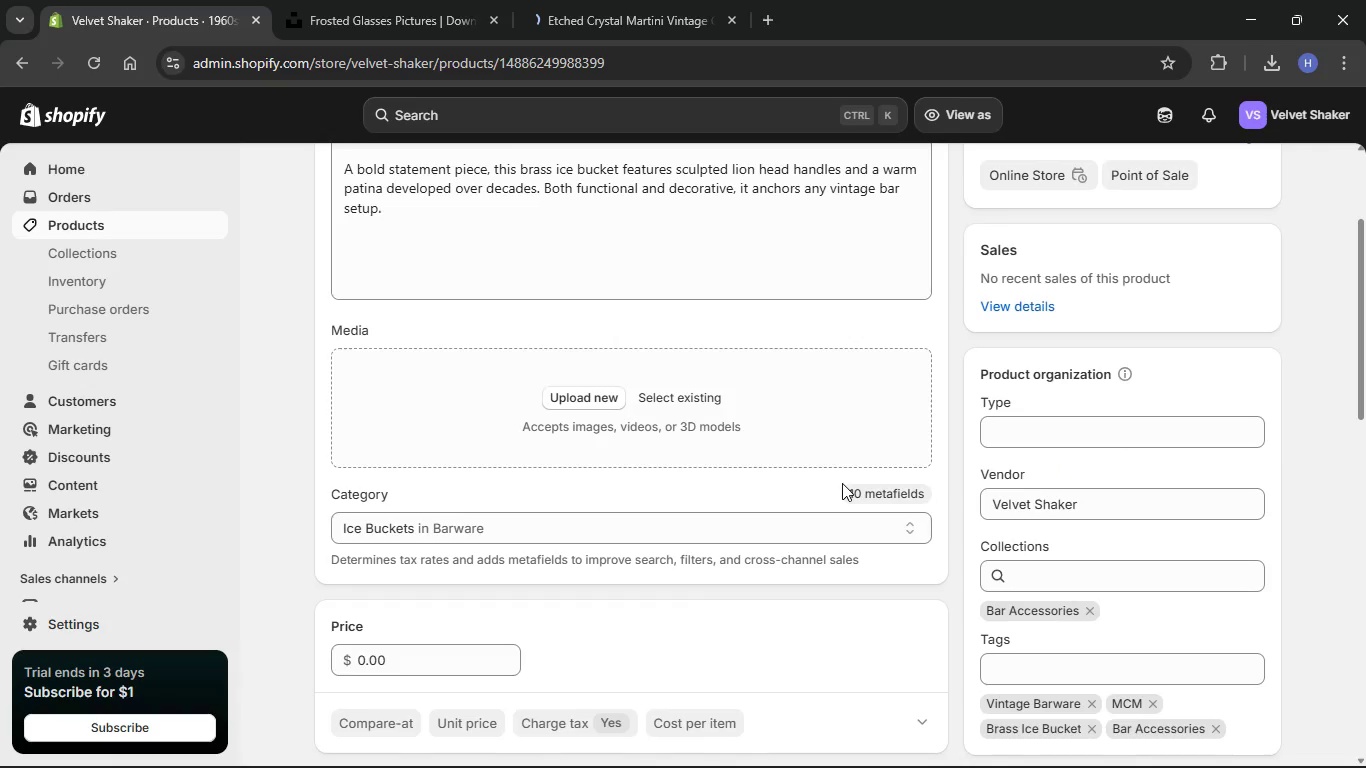 
scroll: coordinate [842, 484], scroll_direction: up, amount: 9.0
 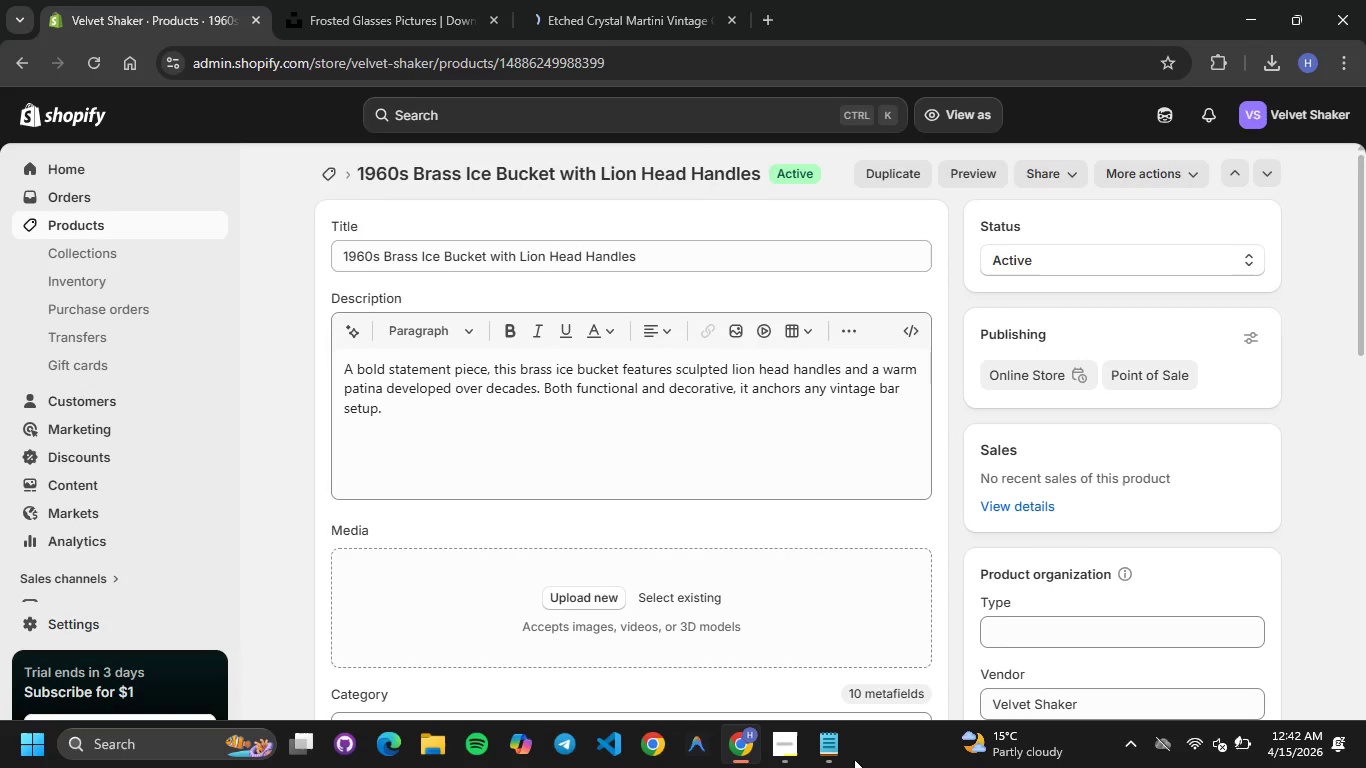 
scroll: coordinate [549, 385], scroll_direction: down, amount: 16.0
 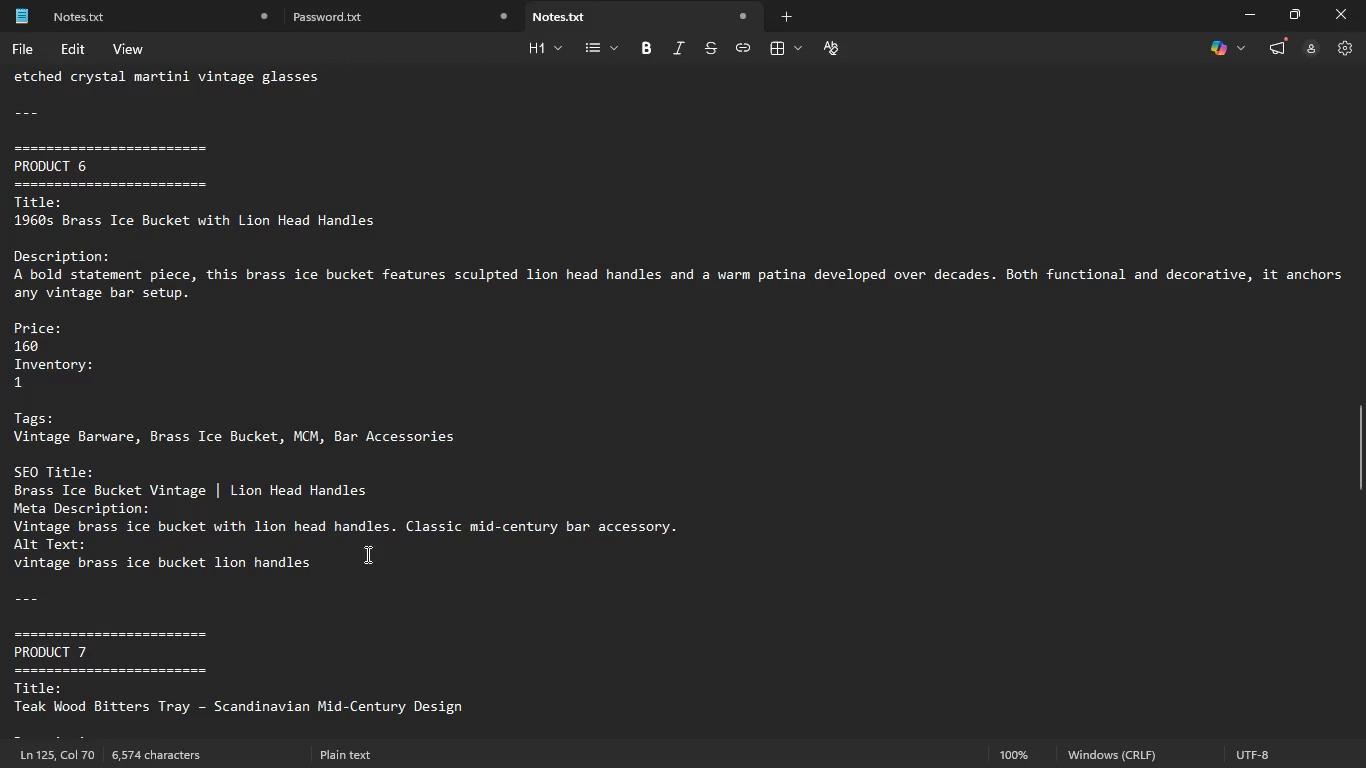 
left_click_drag(start_coordinate=[341, 561], to_coordinate=[14, 567])
 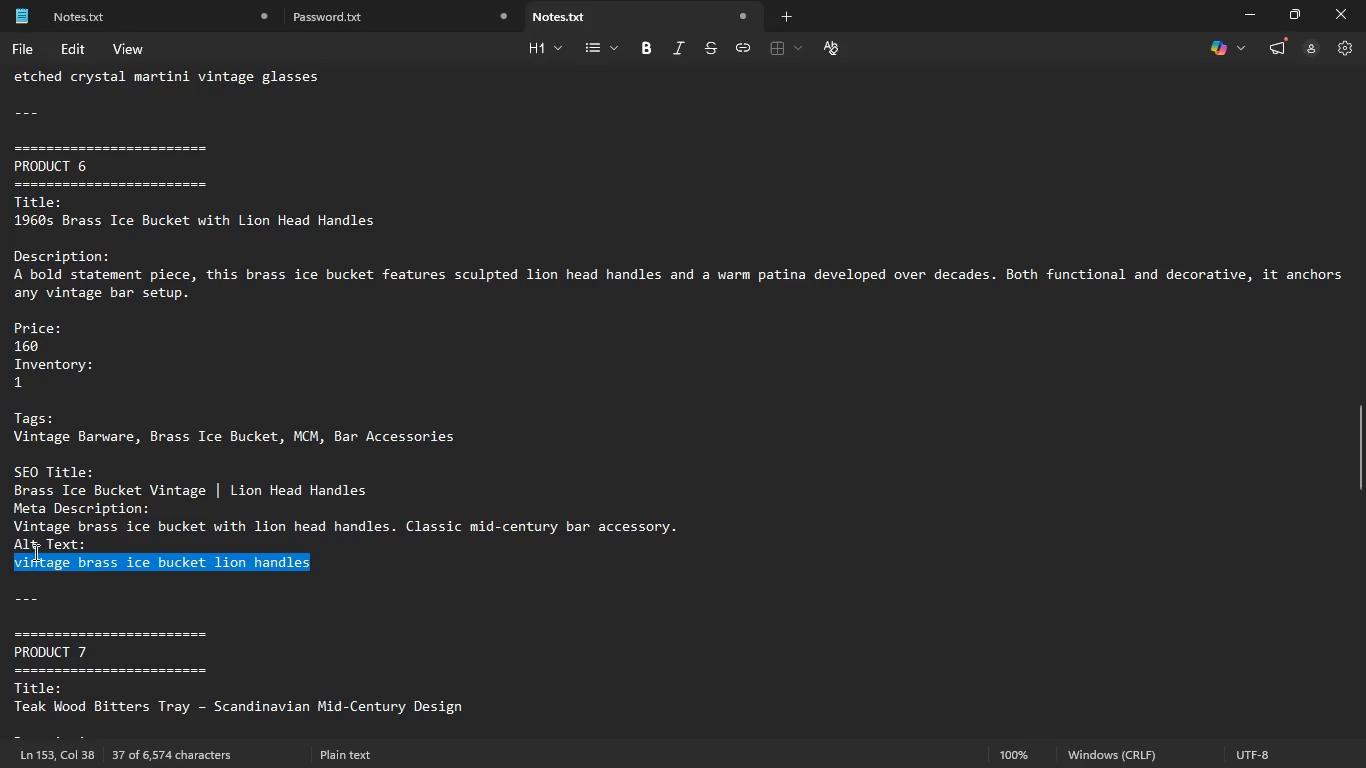 
key(Control+C)
 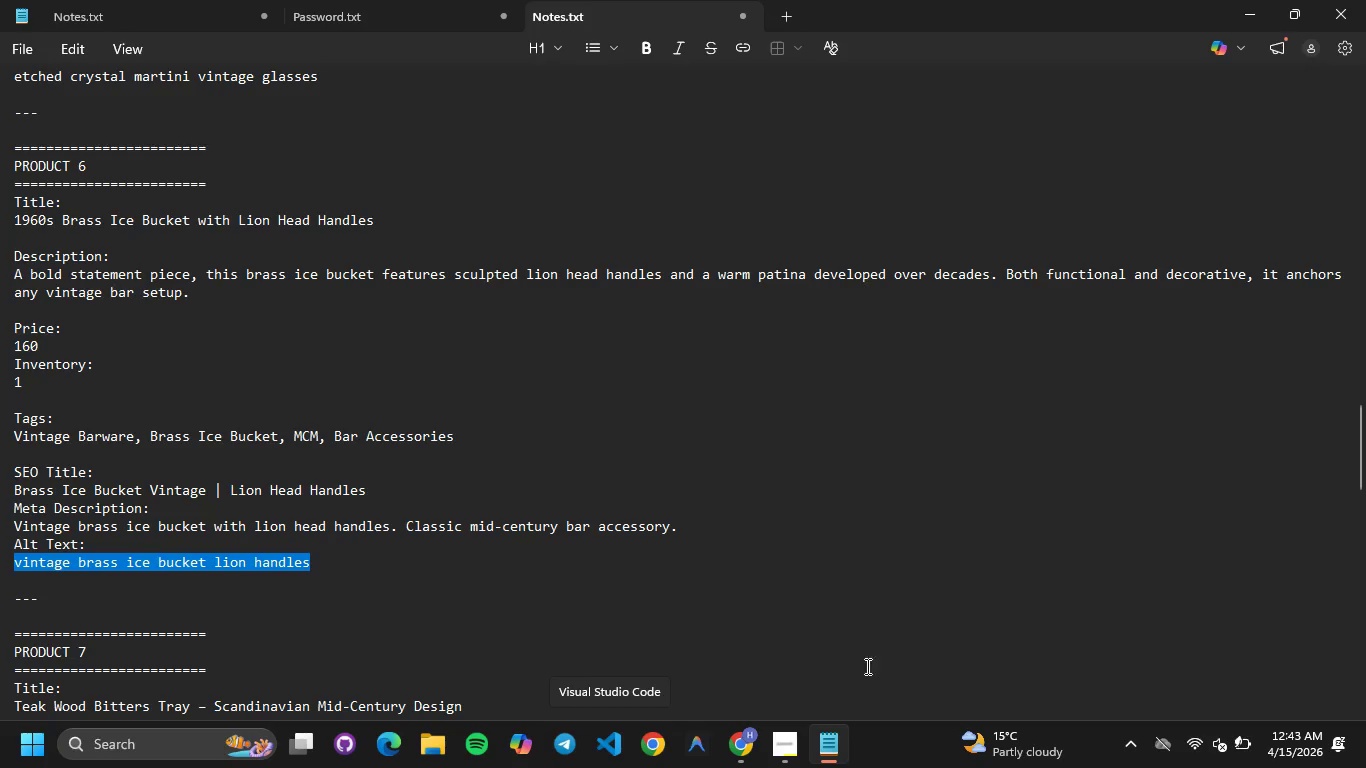 
left_click([749, 752])
 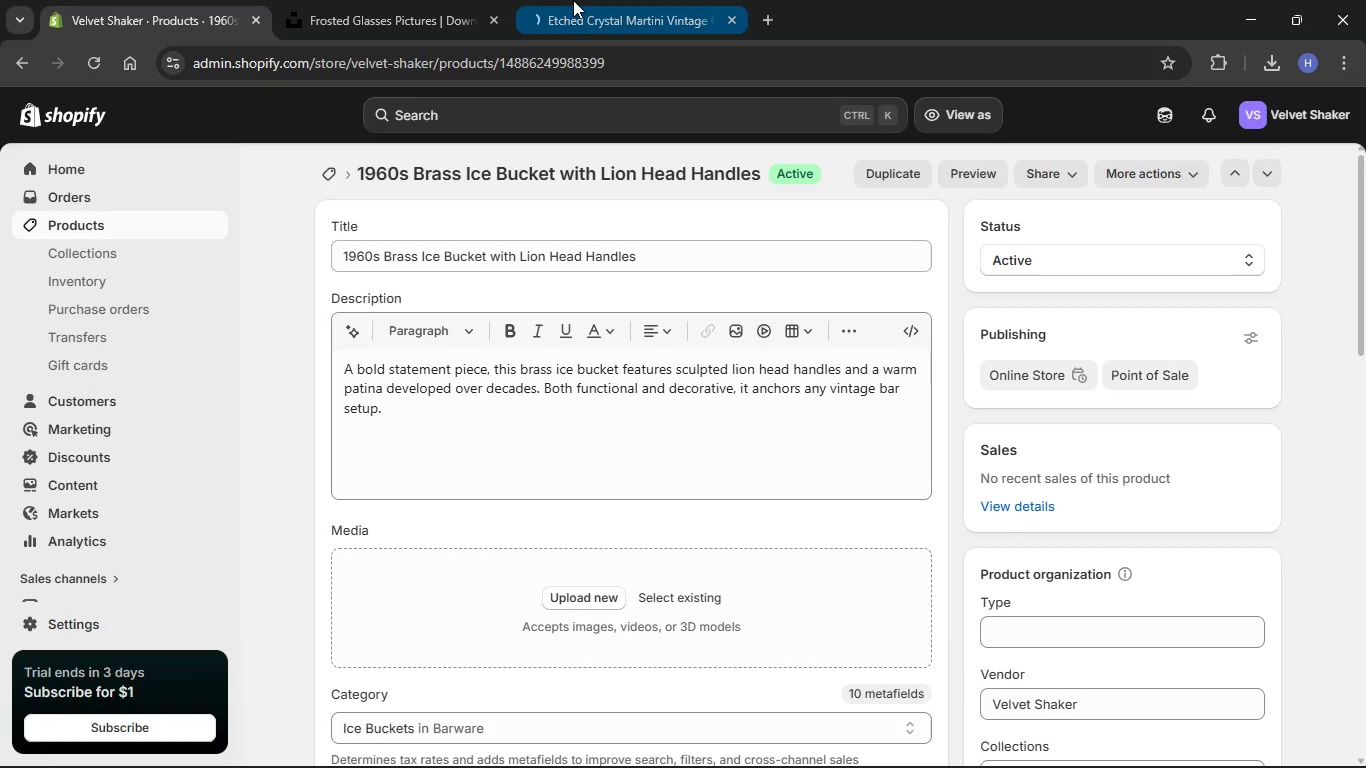 
left_click([573, 0])
 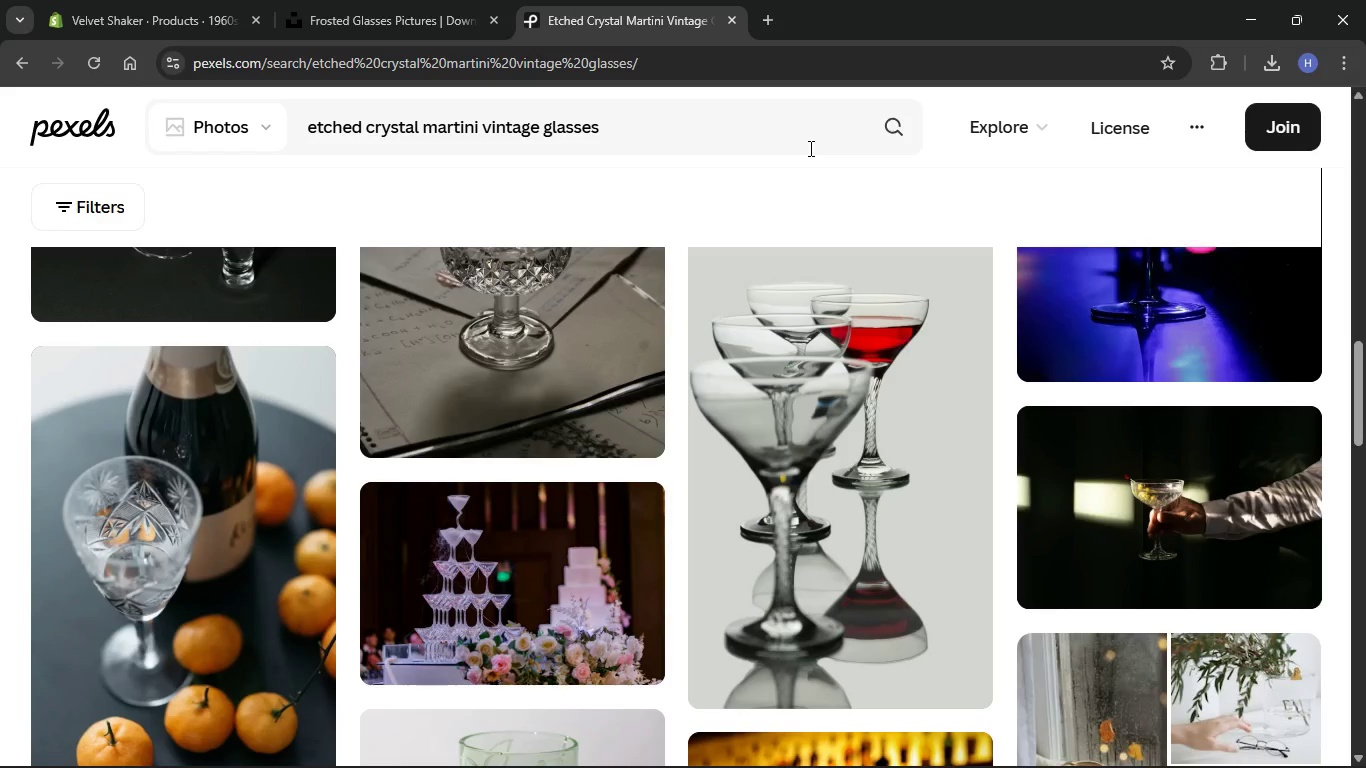 
left_click_drag(start_coordinate=[749, 143], to_coordinate=[302, 141])
 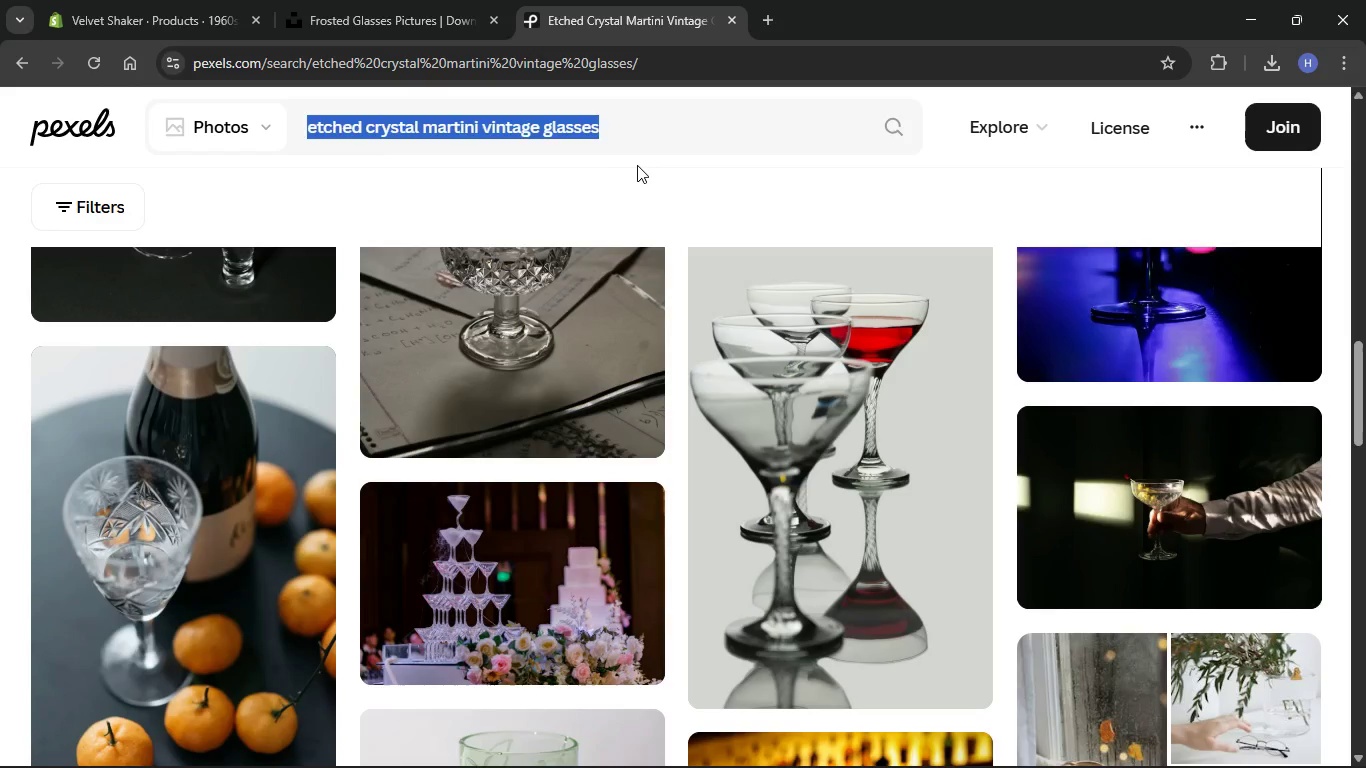 
key(Backspace)
 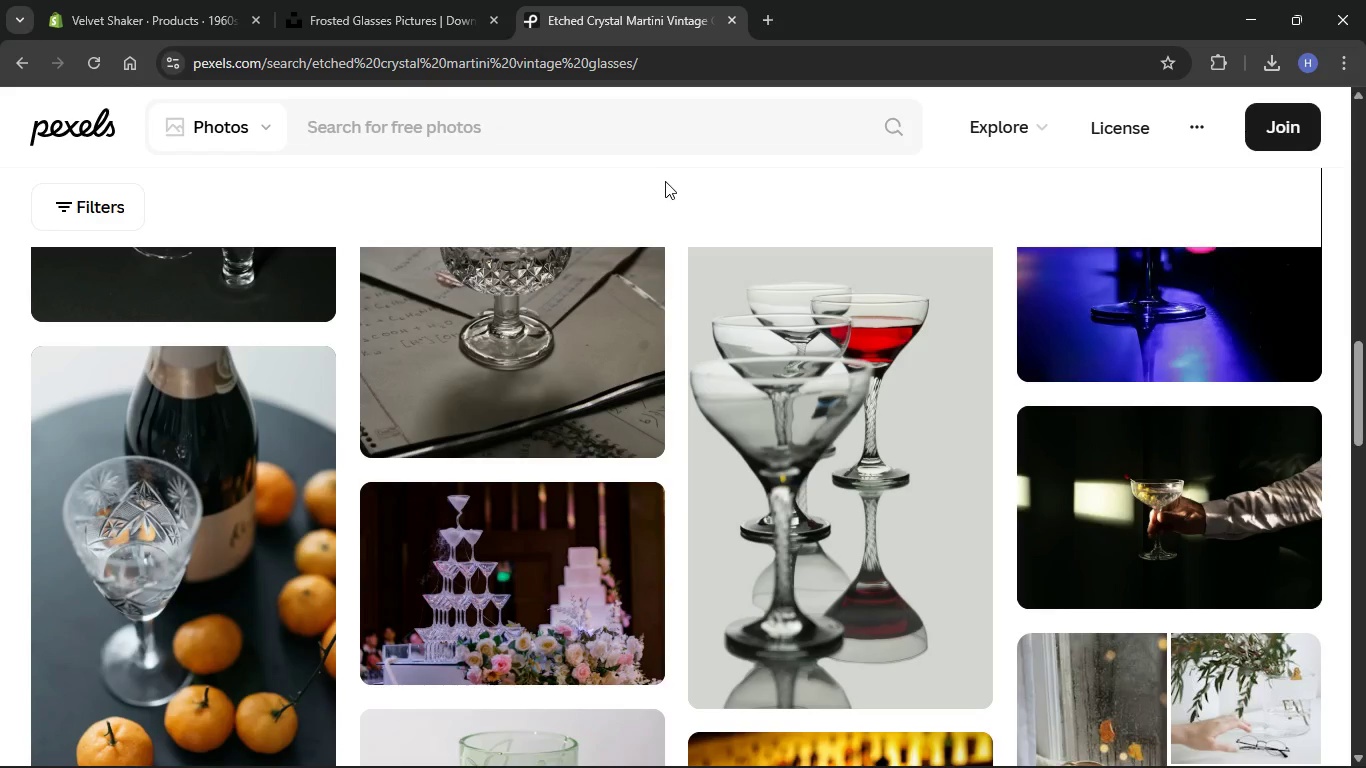 
key(Control+V)
 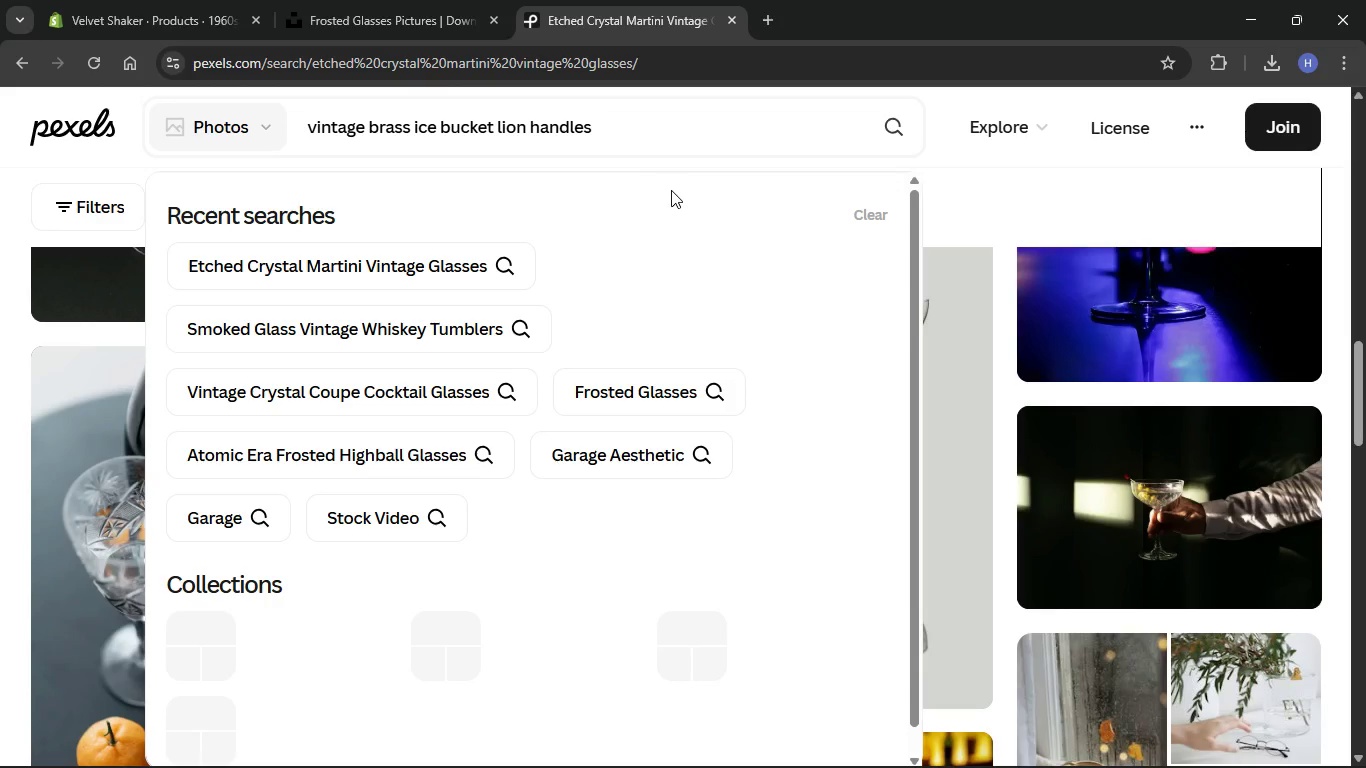 
key(Enter)
 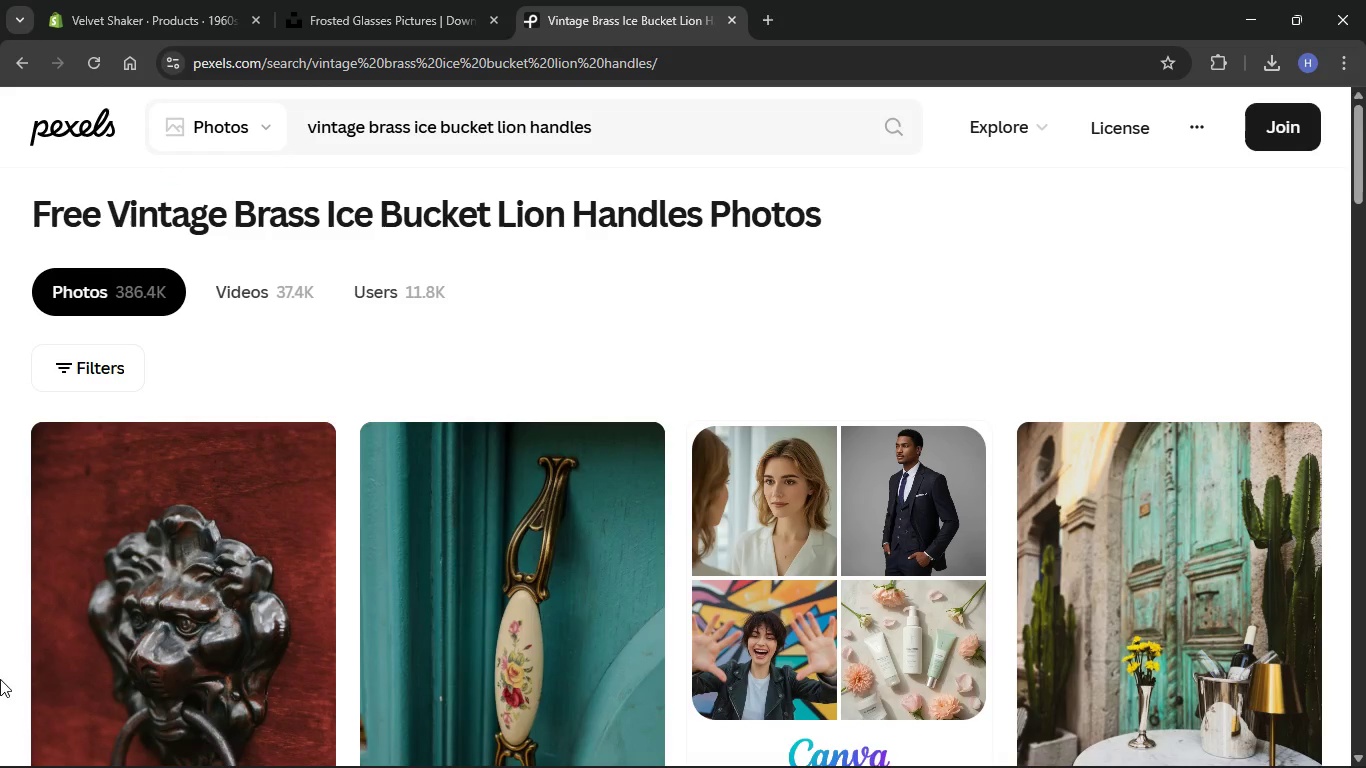 
wait(33.72)
 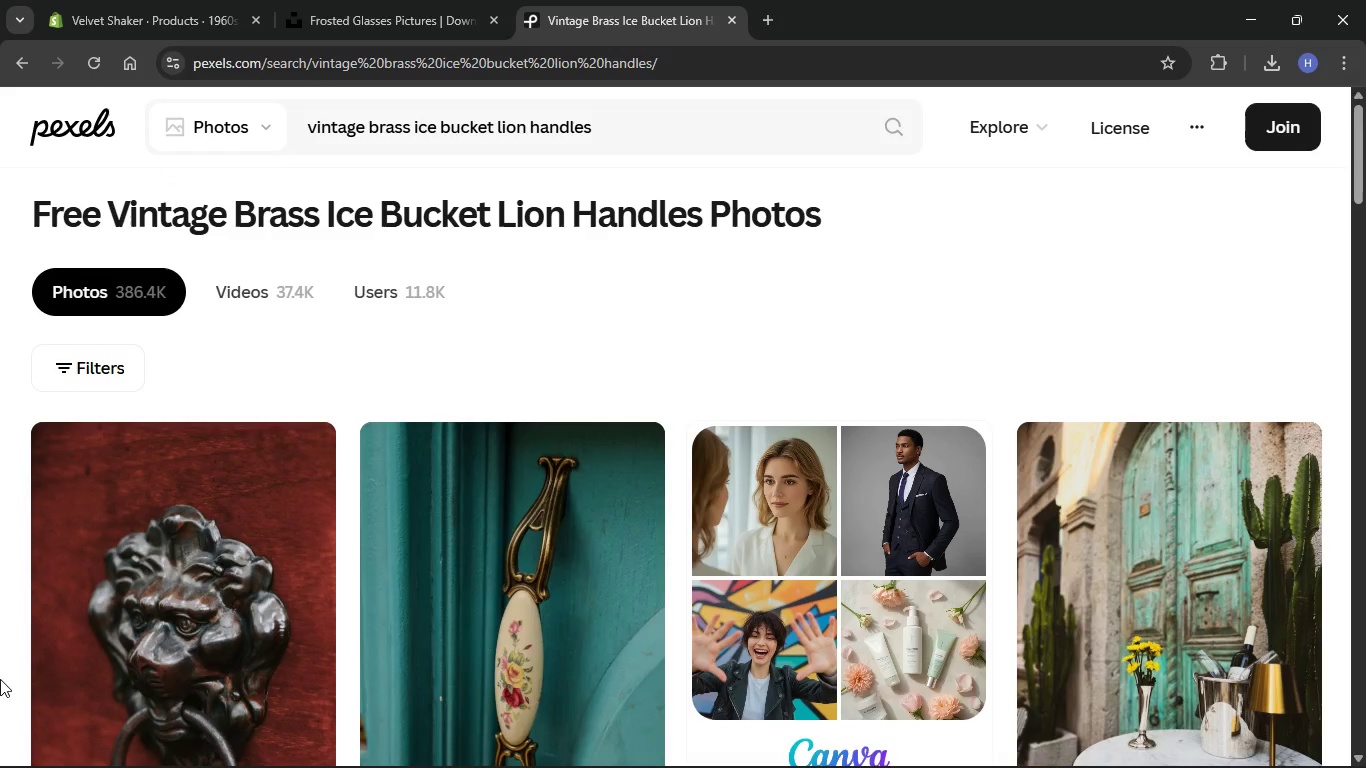 
scroll: coordinate [559, 532], scroll_direction: down, amount: 32.0
 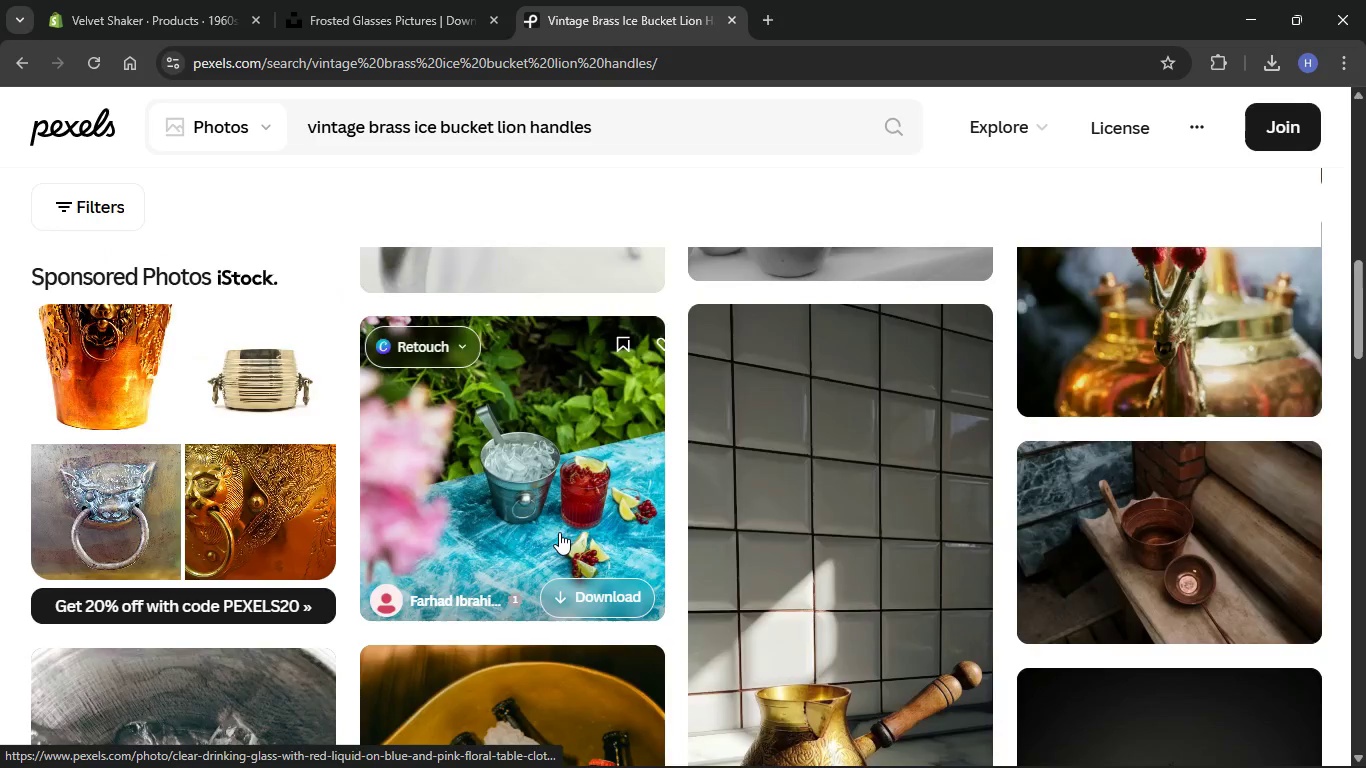 
scroll: coordinate [559, 532], scroll_direction: up, amount: 13.0
 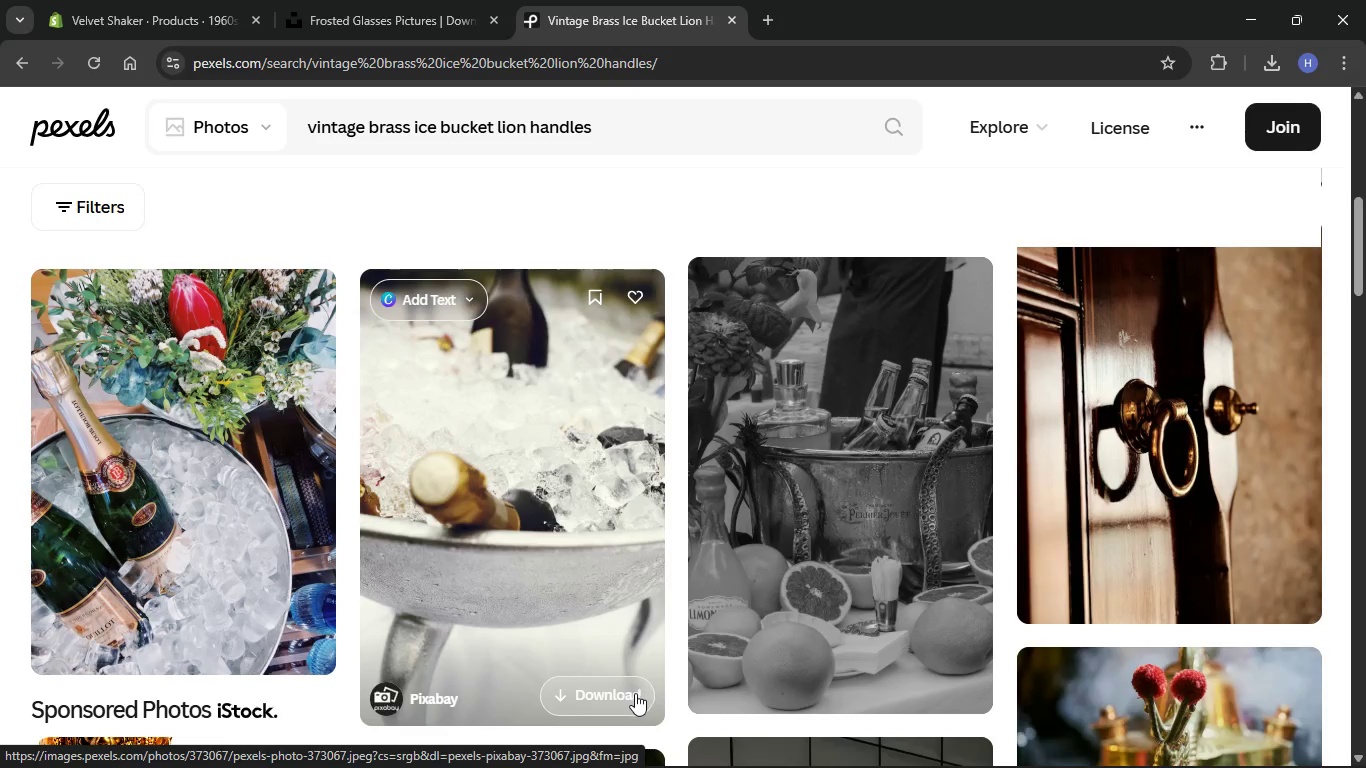 
left_click([635, 693])
 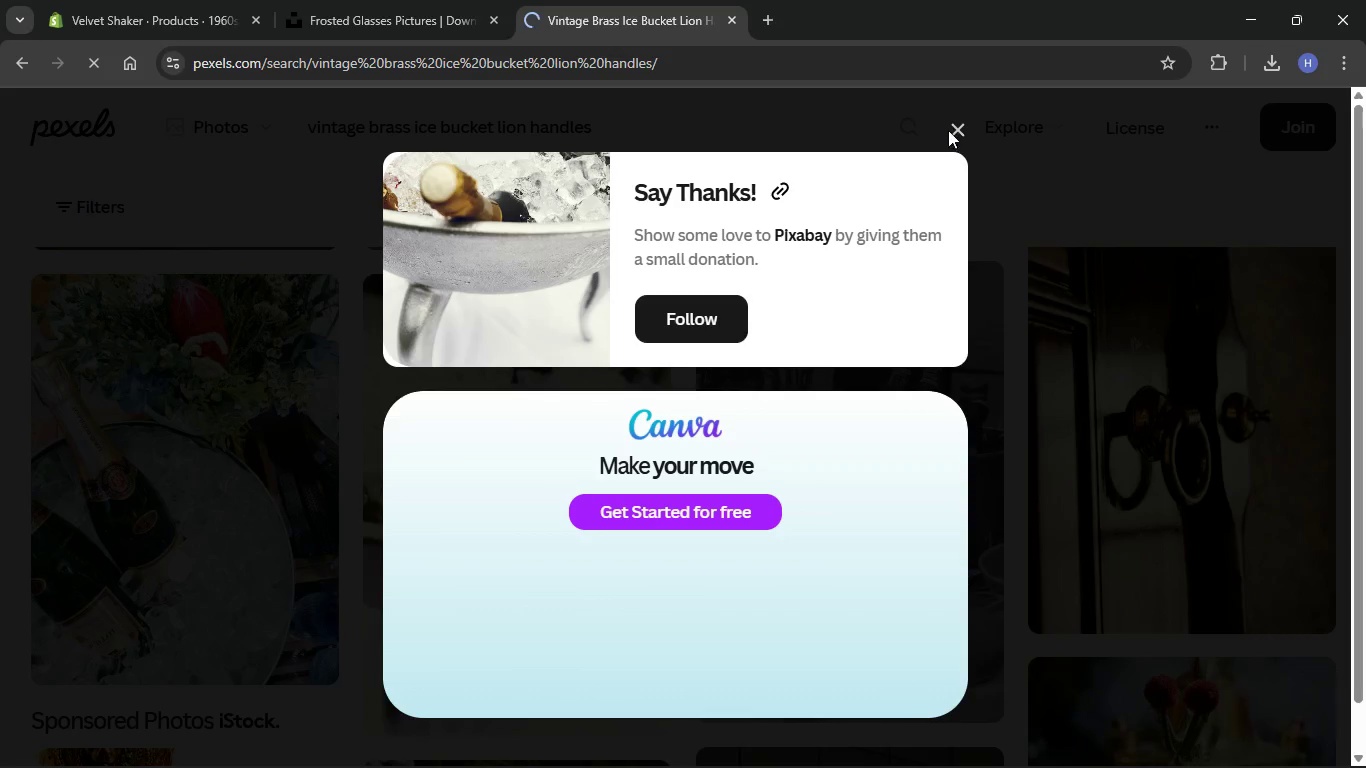 
left_click([953, 127])
 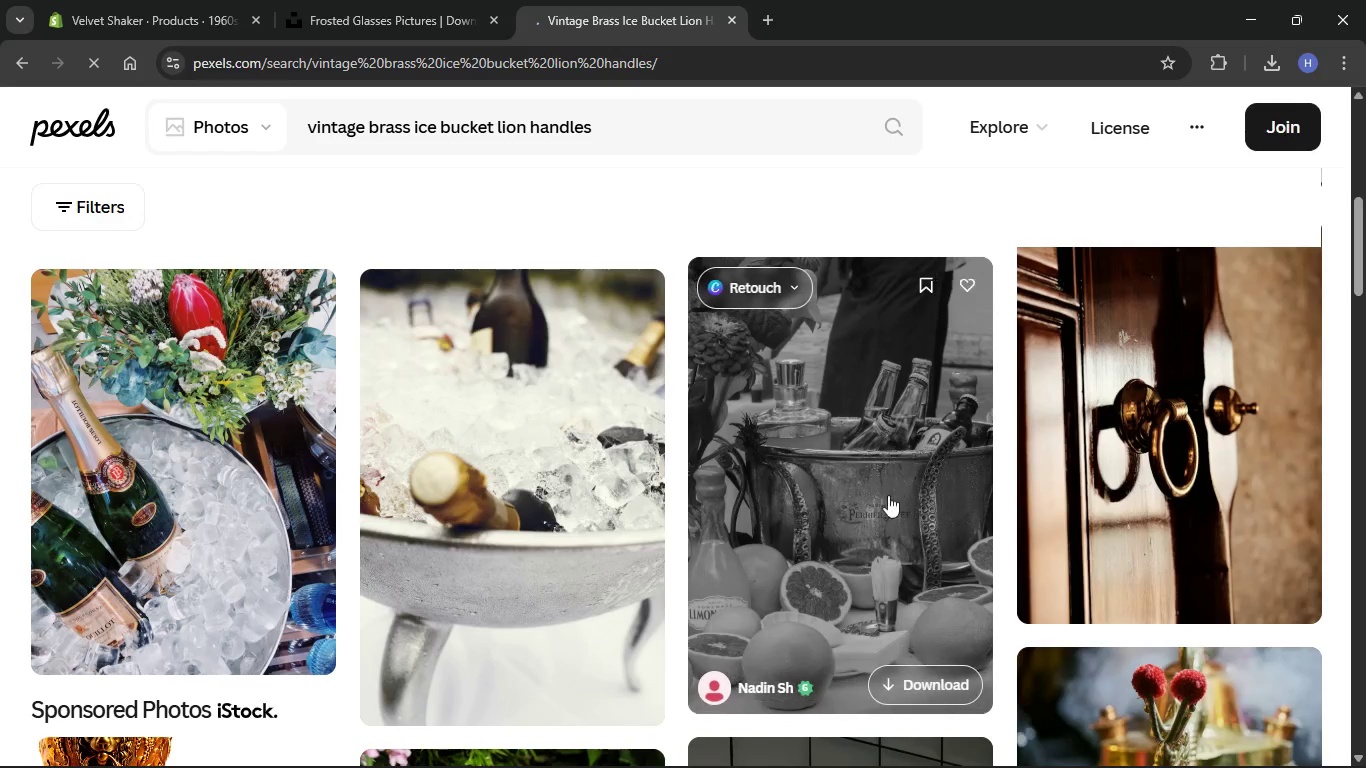 
scroll: coordinate [875, 542], scroll_direction: down, amount: 11.0
 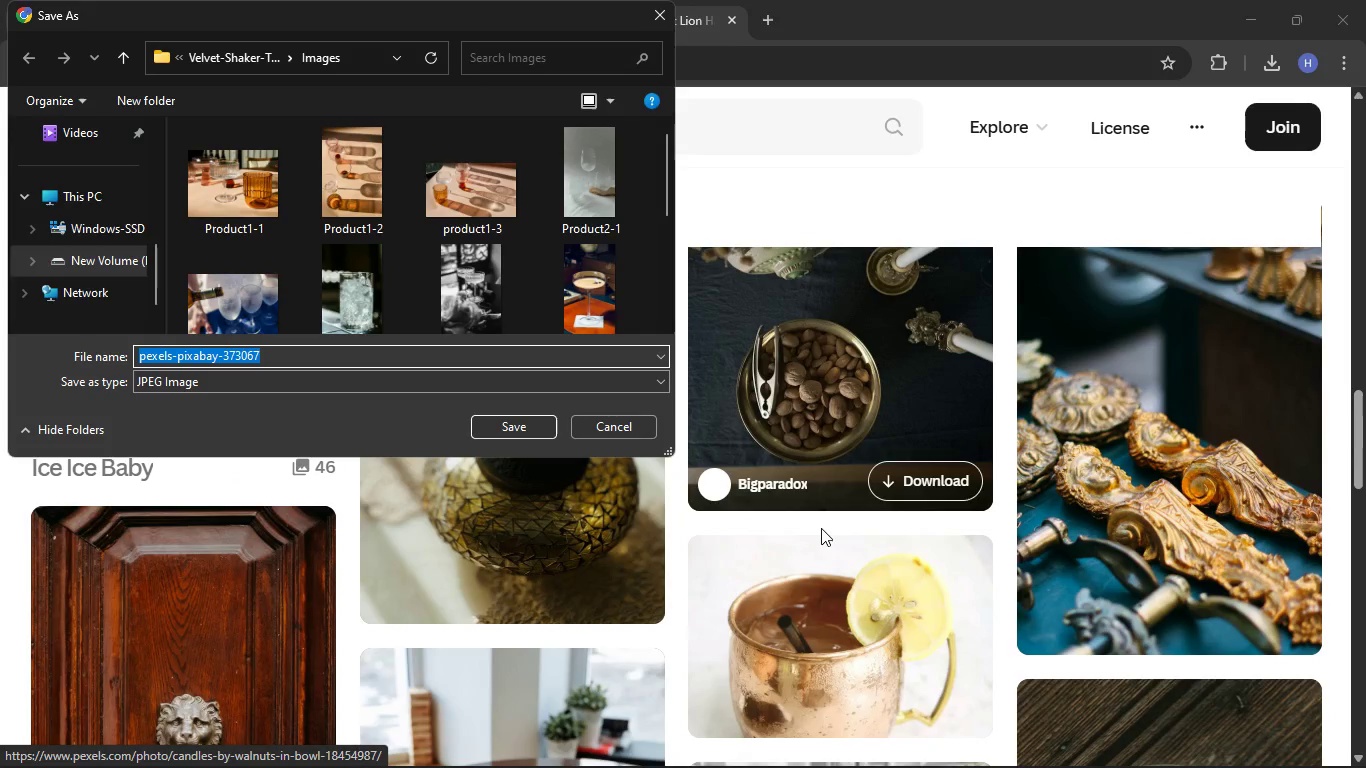 
key(Backspace)
type(Product6-1)
 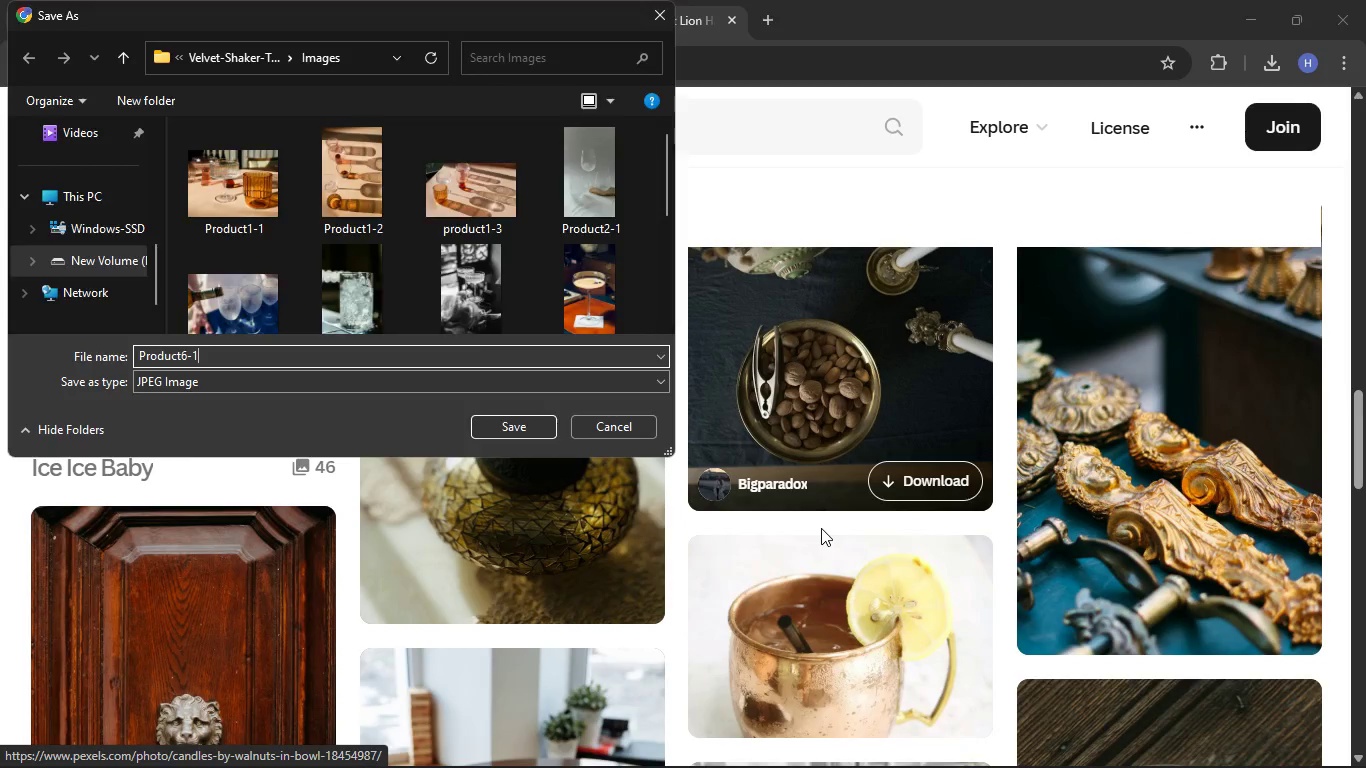 
key(Enter)
 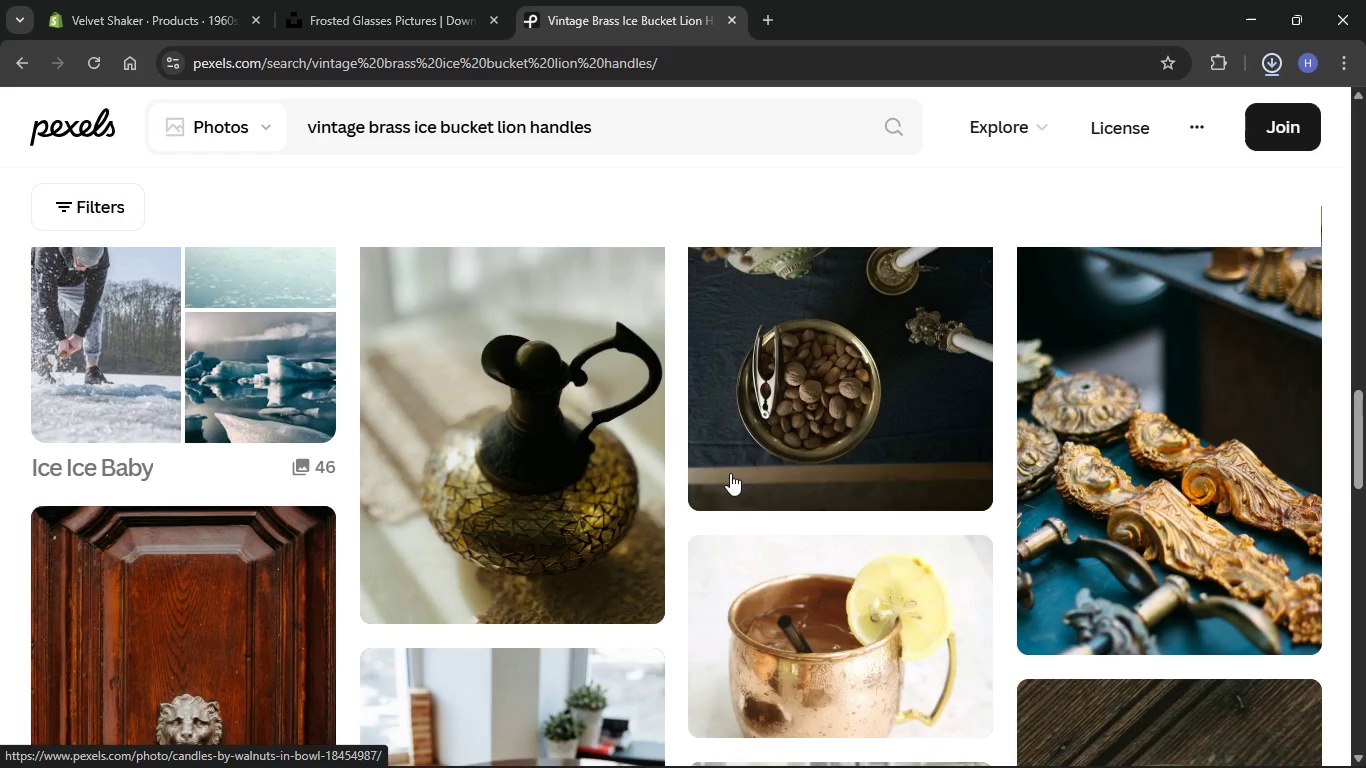 
scroll: coordinate [558, 382], scroll_direction: down, amount: 20.0
 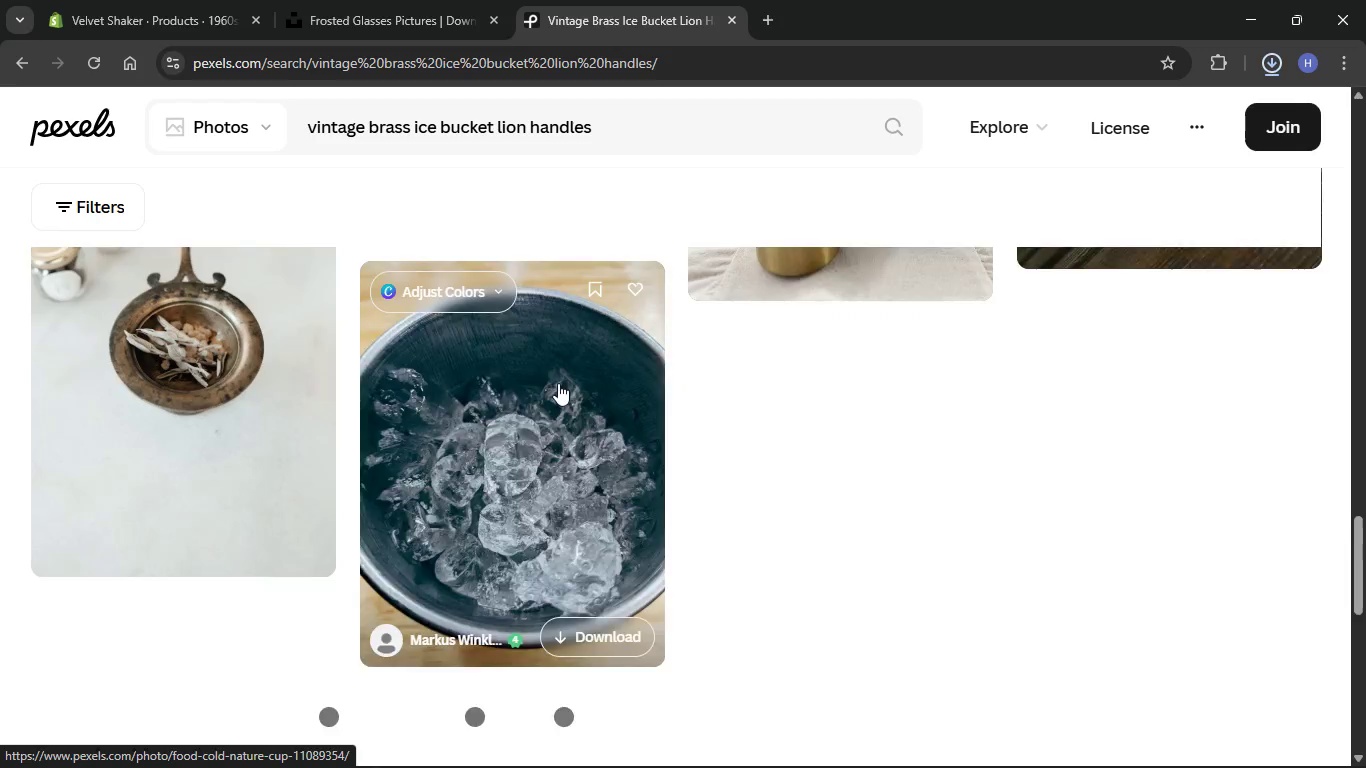 
scroll: coordinate [559, 384], scroll_direction: up, amount: 57.0
 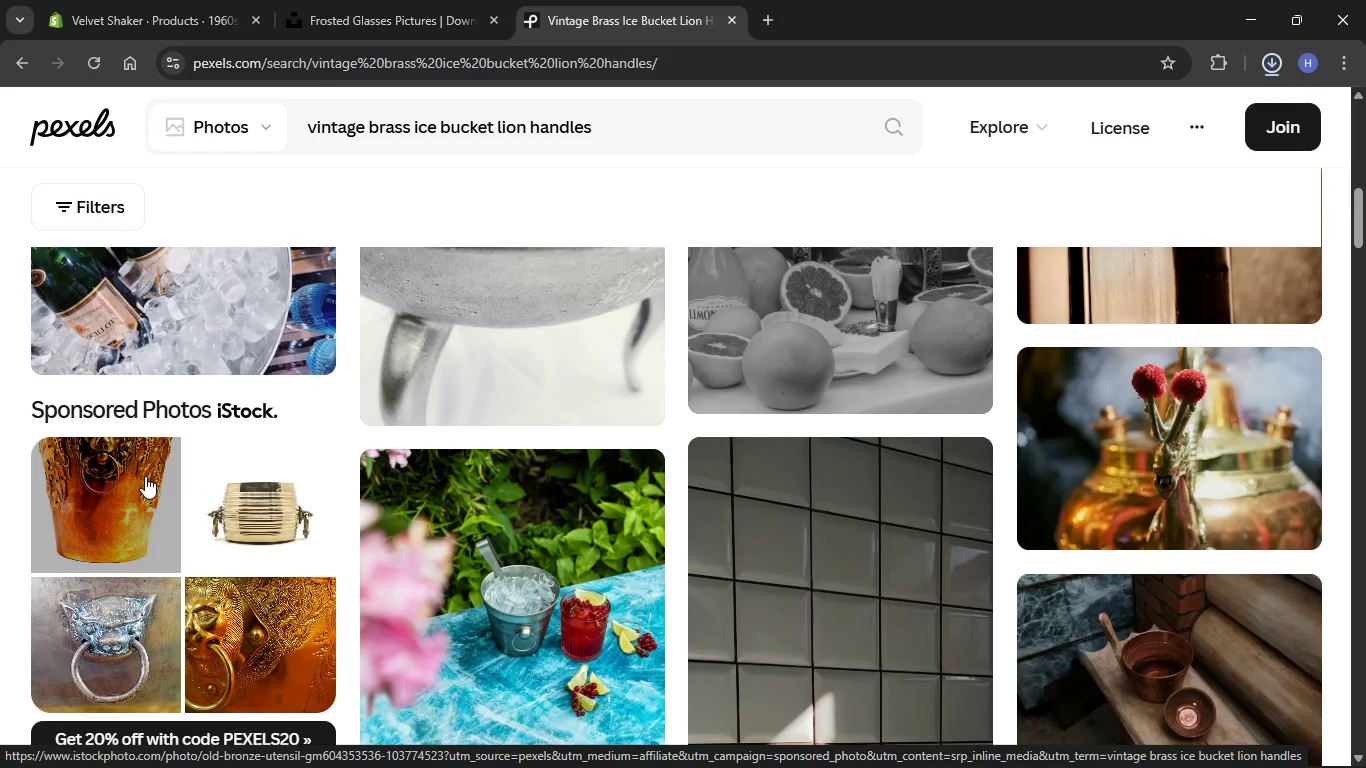 
wait(5.69)
 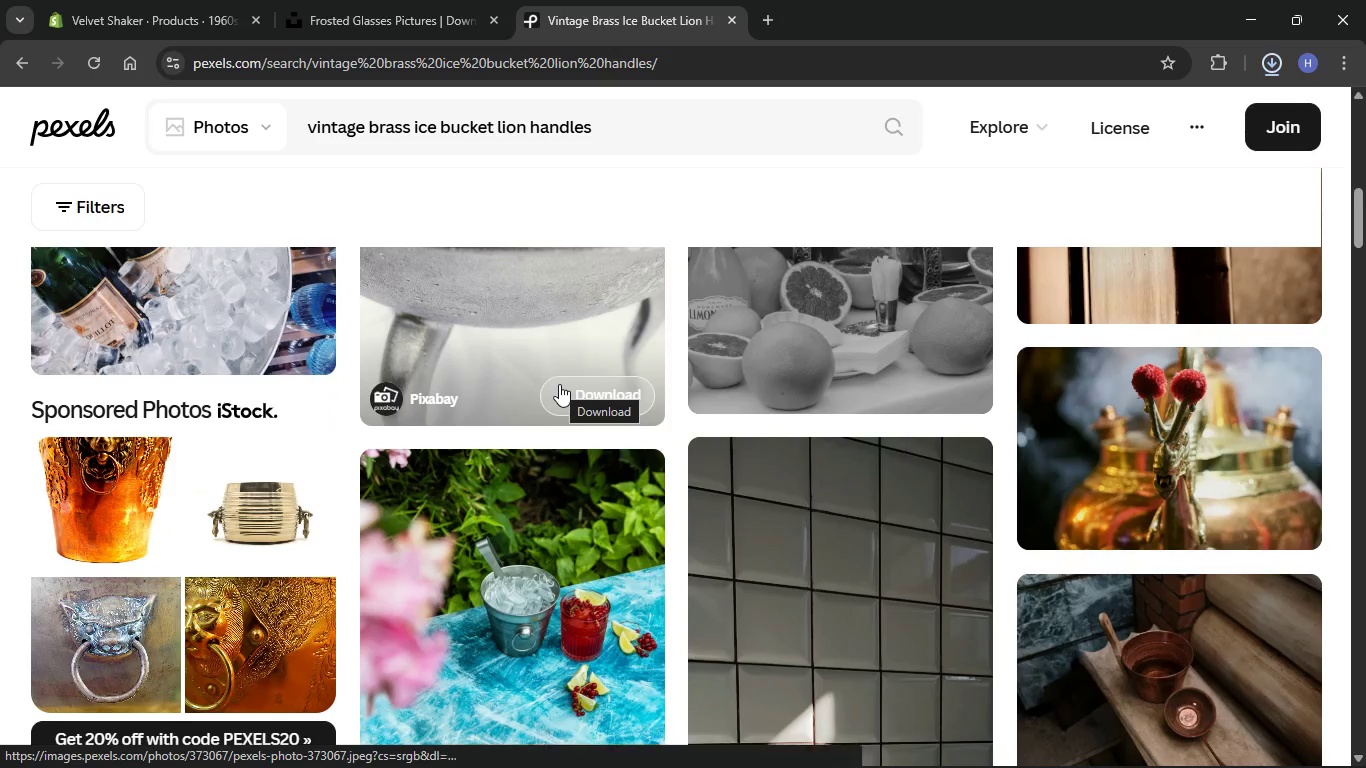 
scroll: coordinate [218, 578], scroll_direction: down, amount: 6.0
 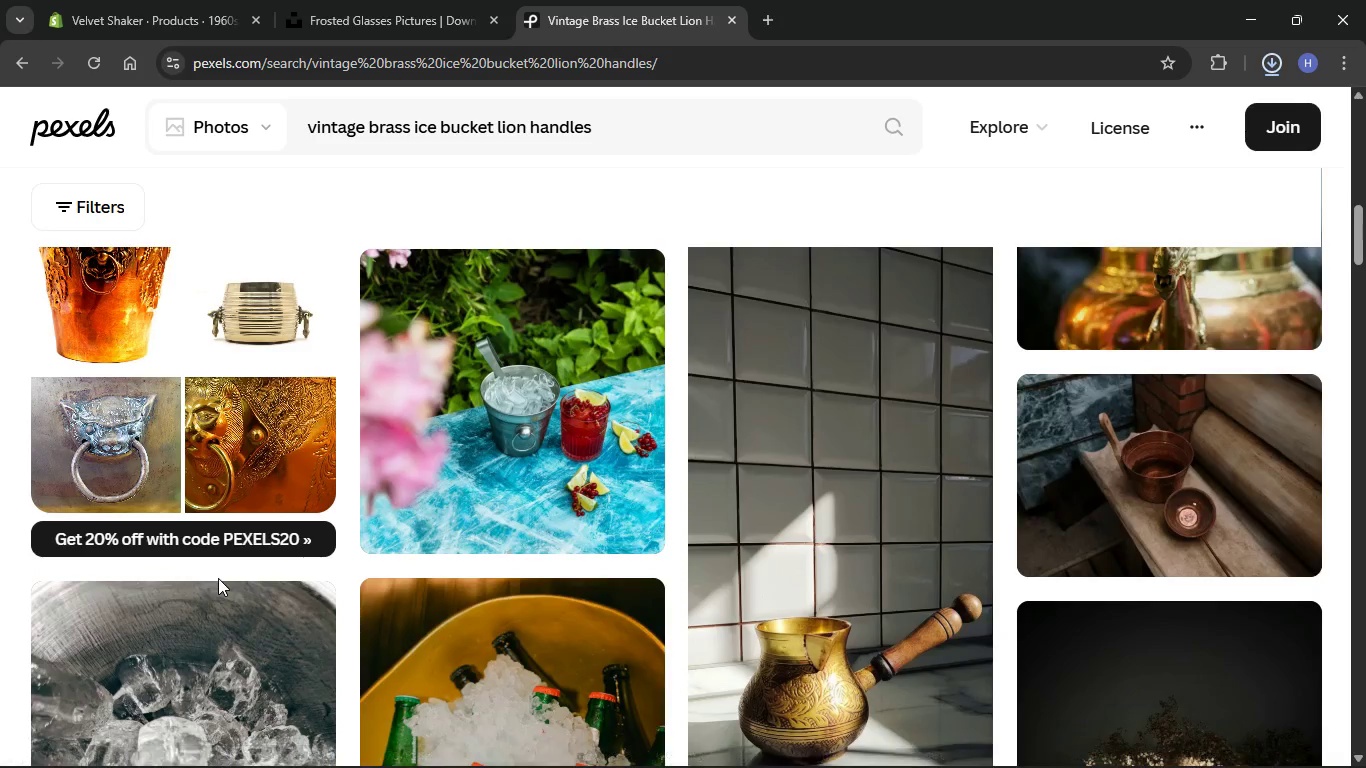 
scroll: coordinate [218, 578], scroll_direction: up, amount: 15.0
 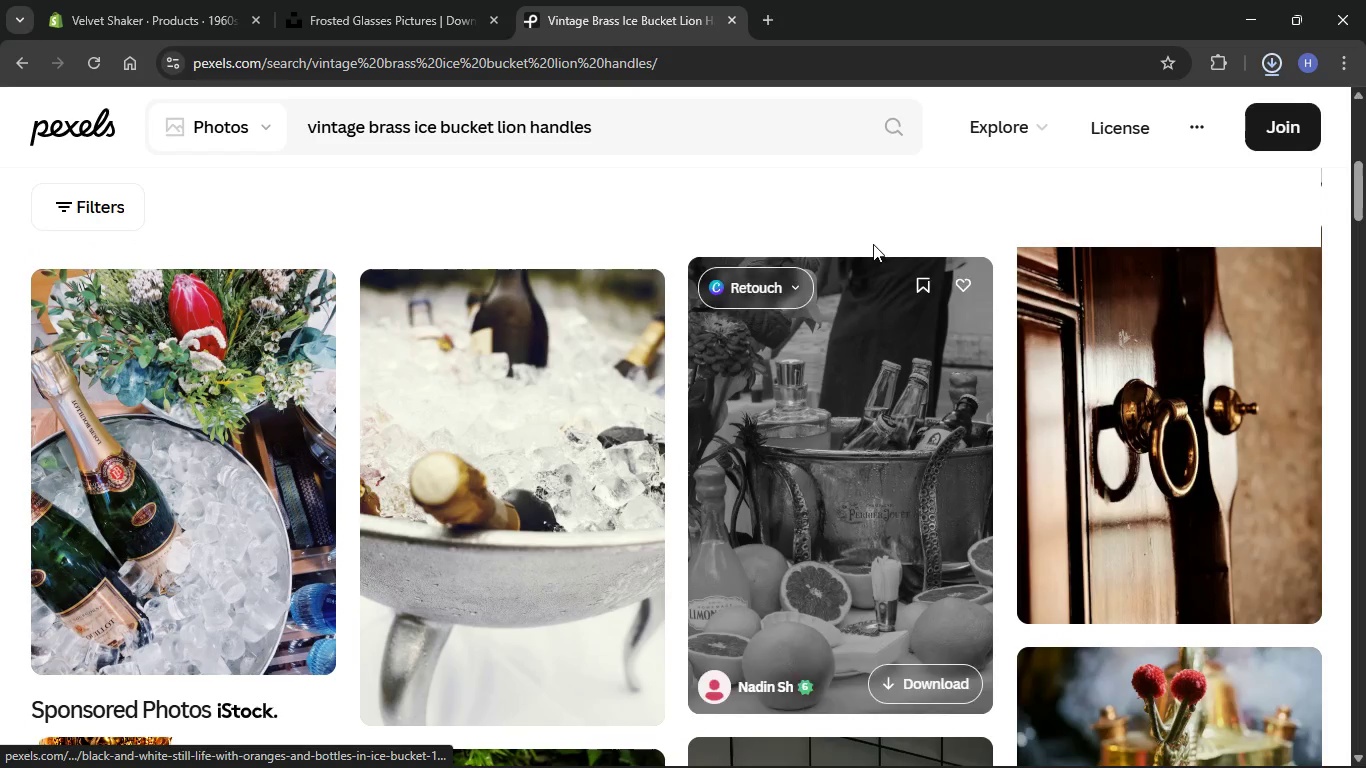 
mouse_move([873, 673])
 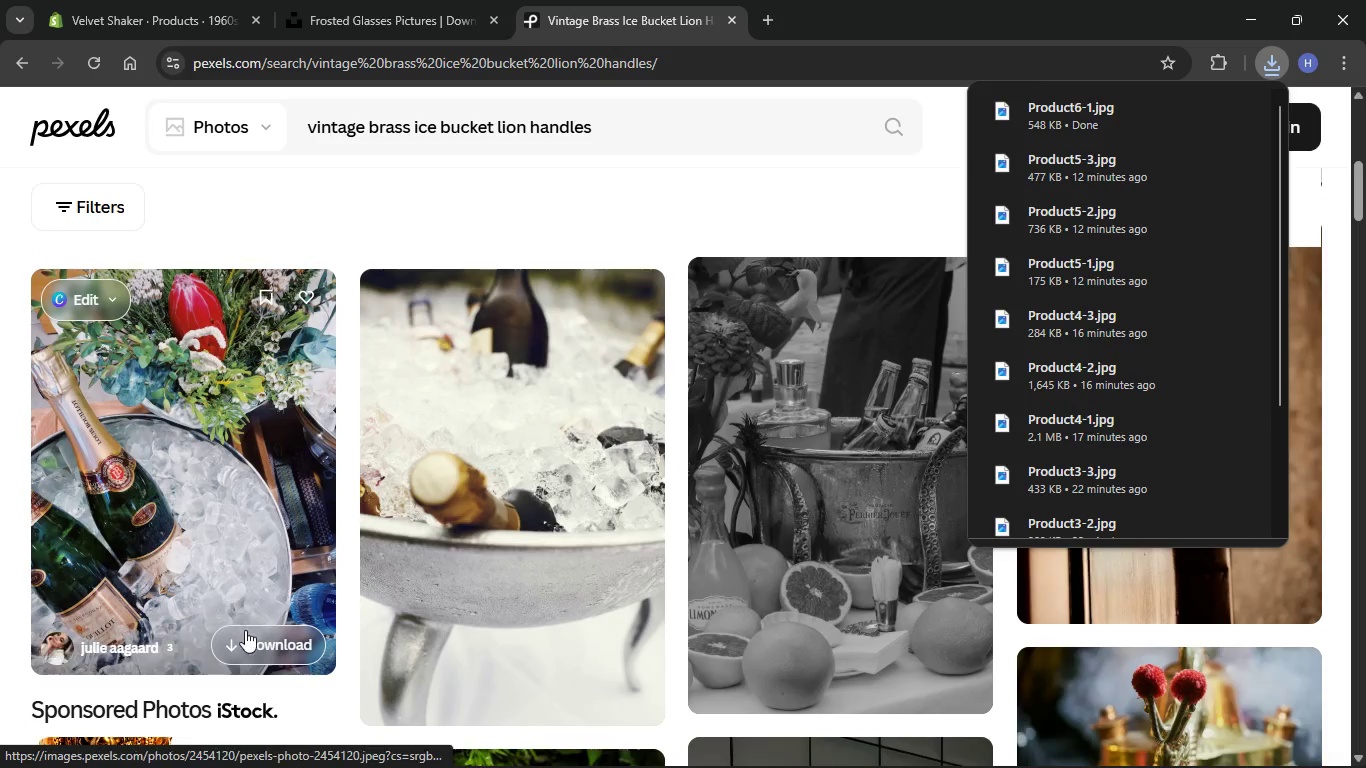 
left_click([257, 644])
 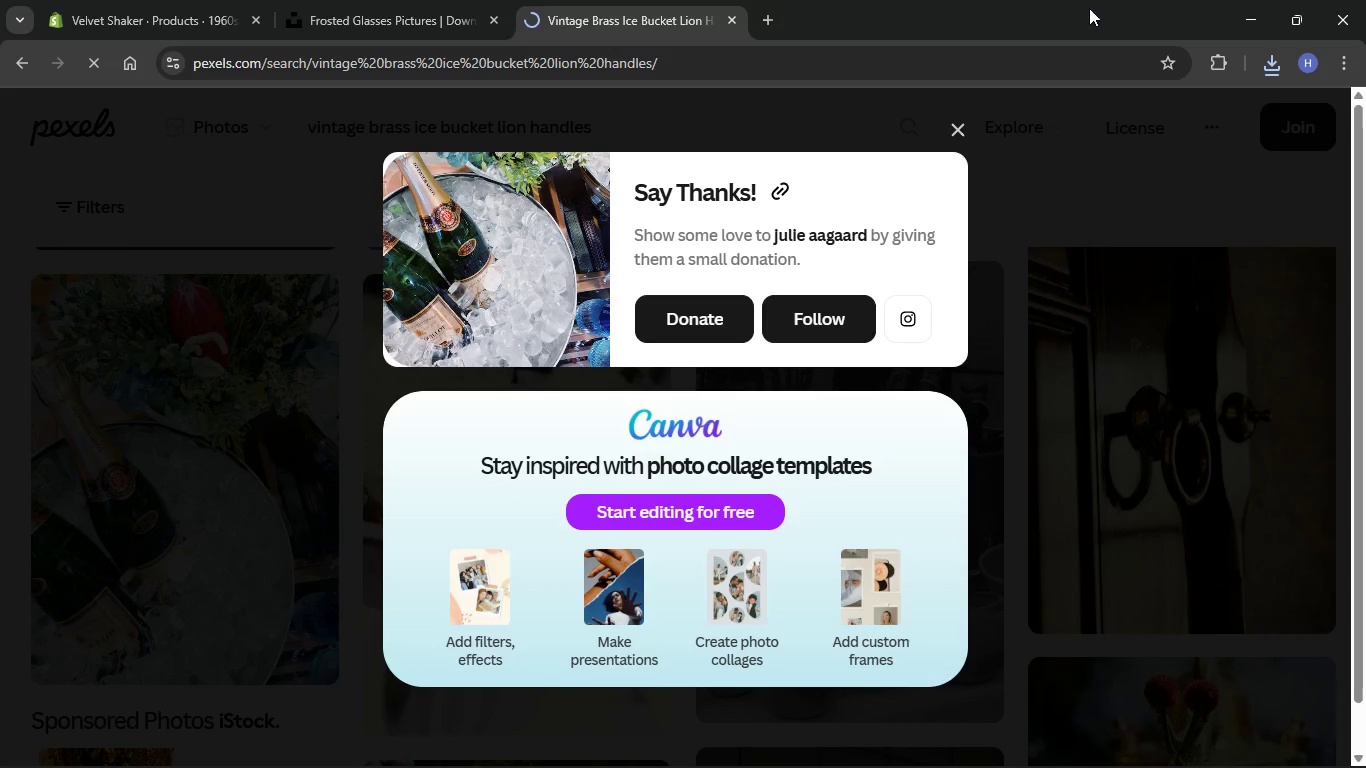 
left_click([959, 128])
 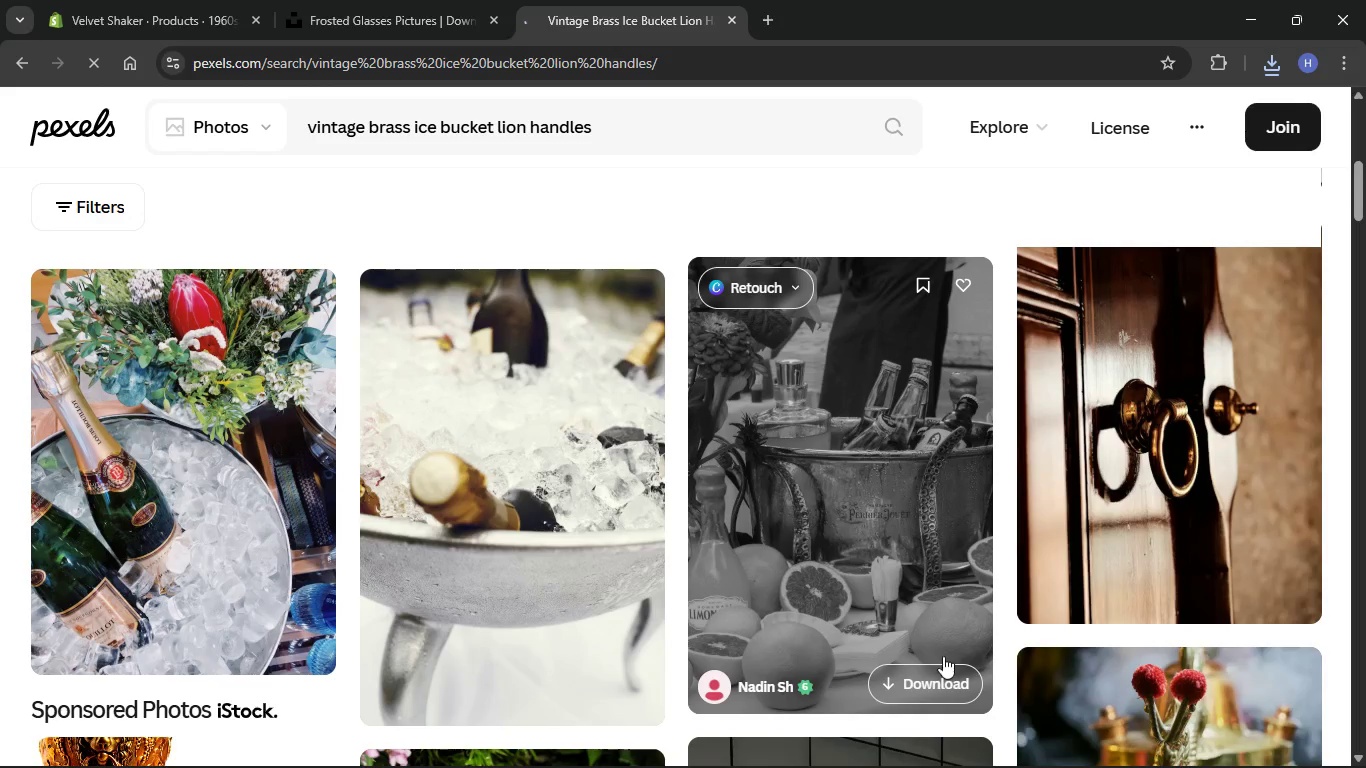 
left_click([940, 677])
 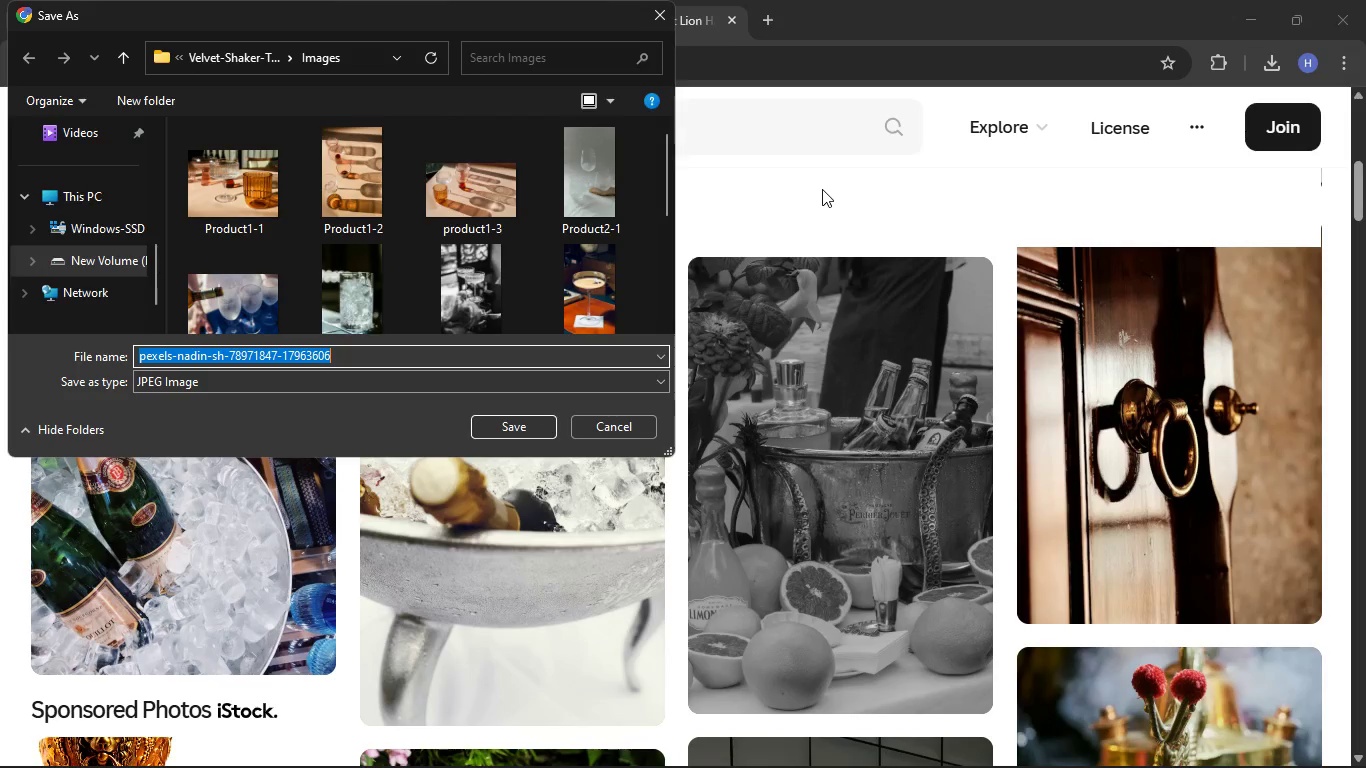 
wait(153.59)
 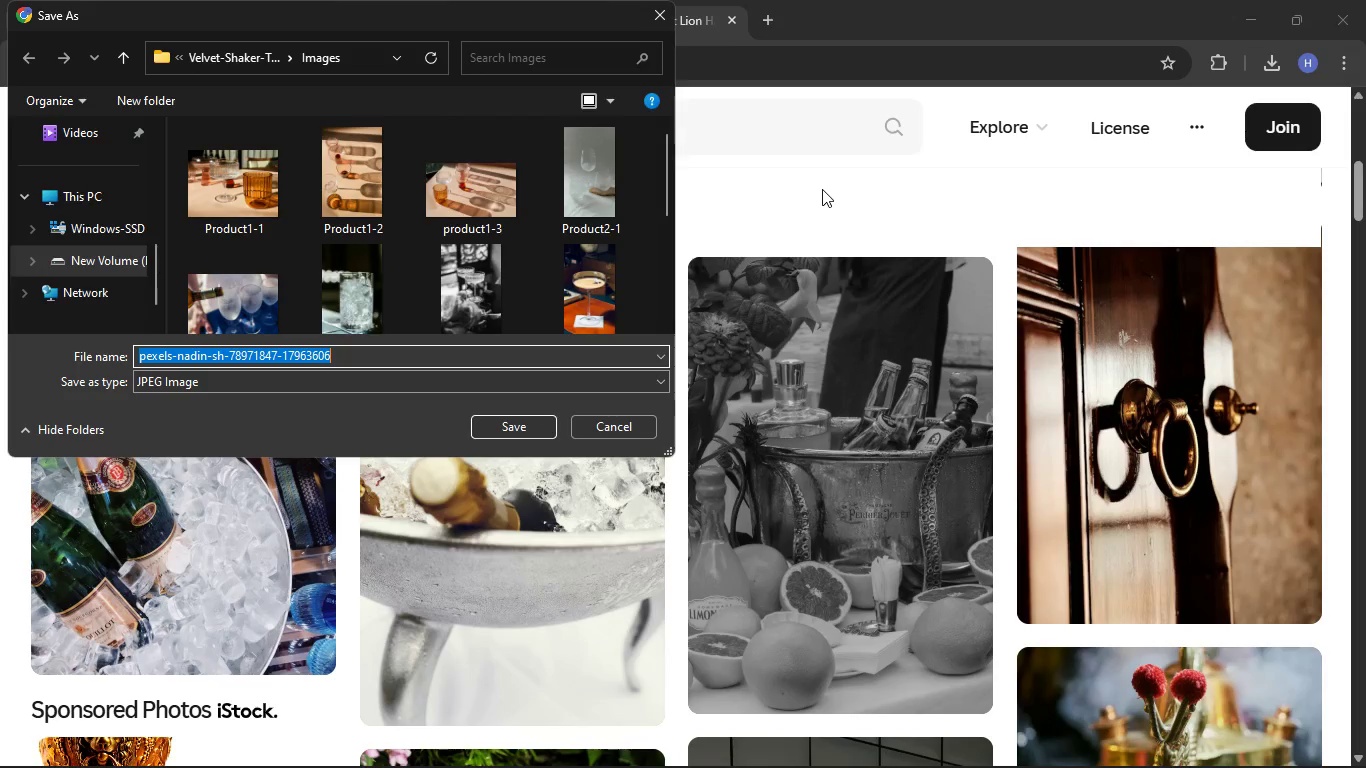 
key(Backspace)
type(Product5)
key(Backspace)
type(6-2)
 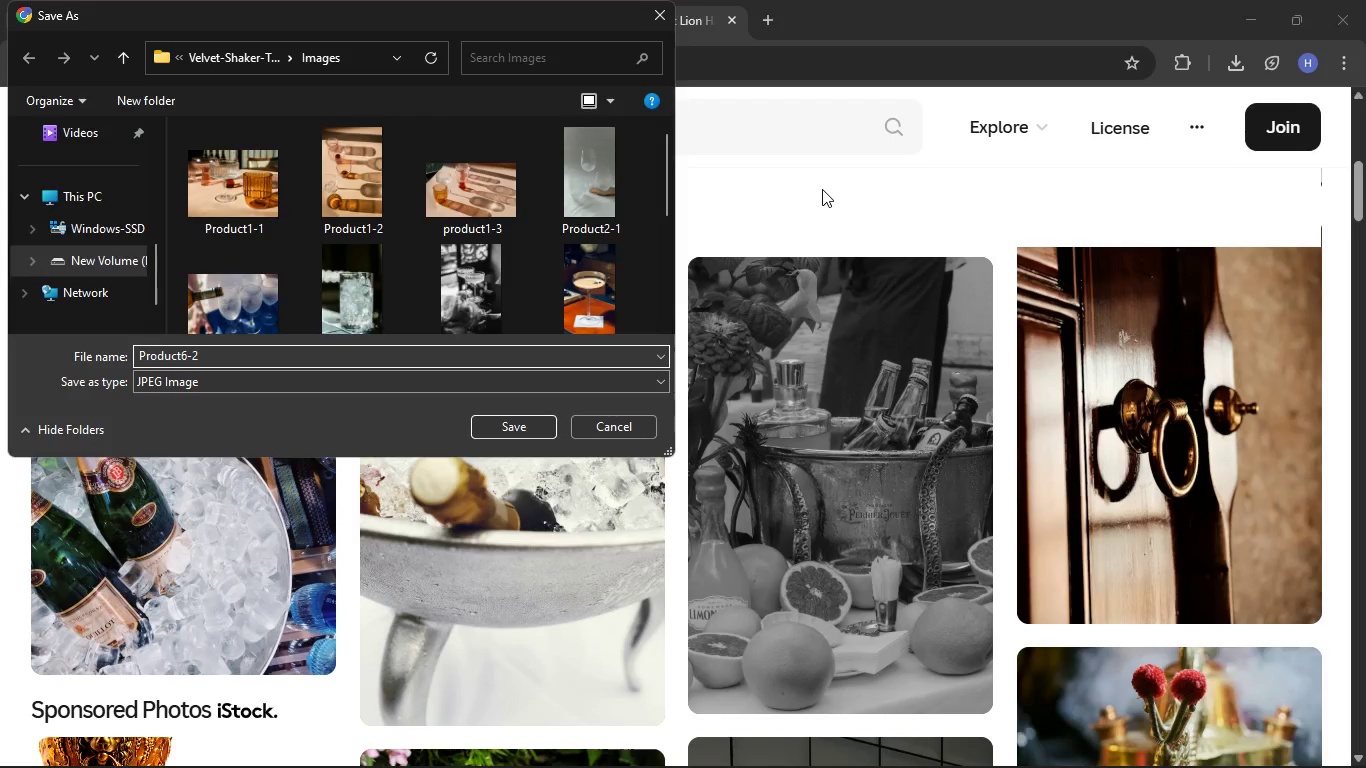 
key(Enter)
 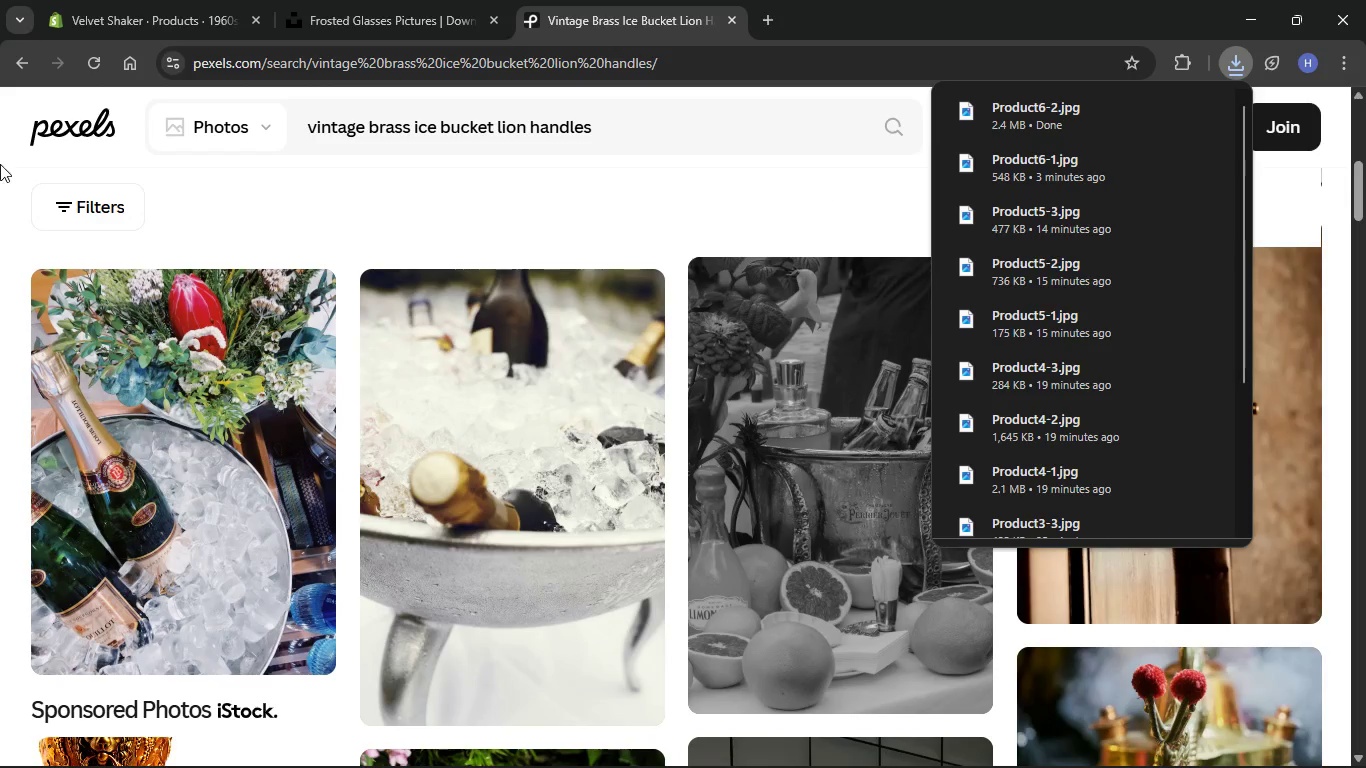 
left_click([422, 190])
 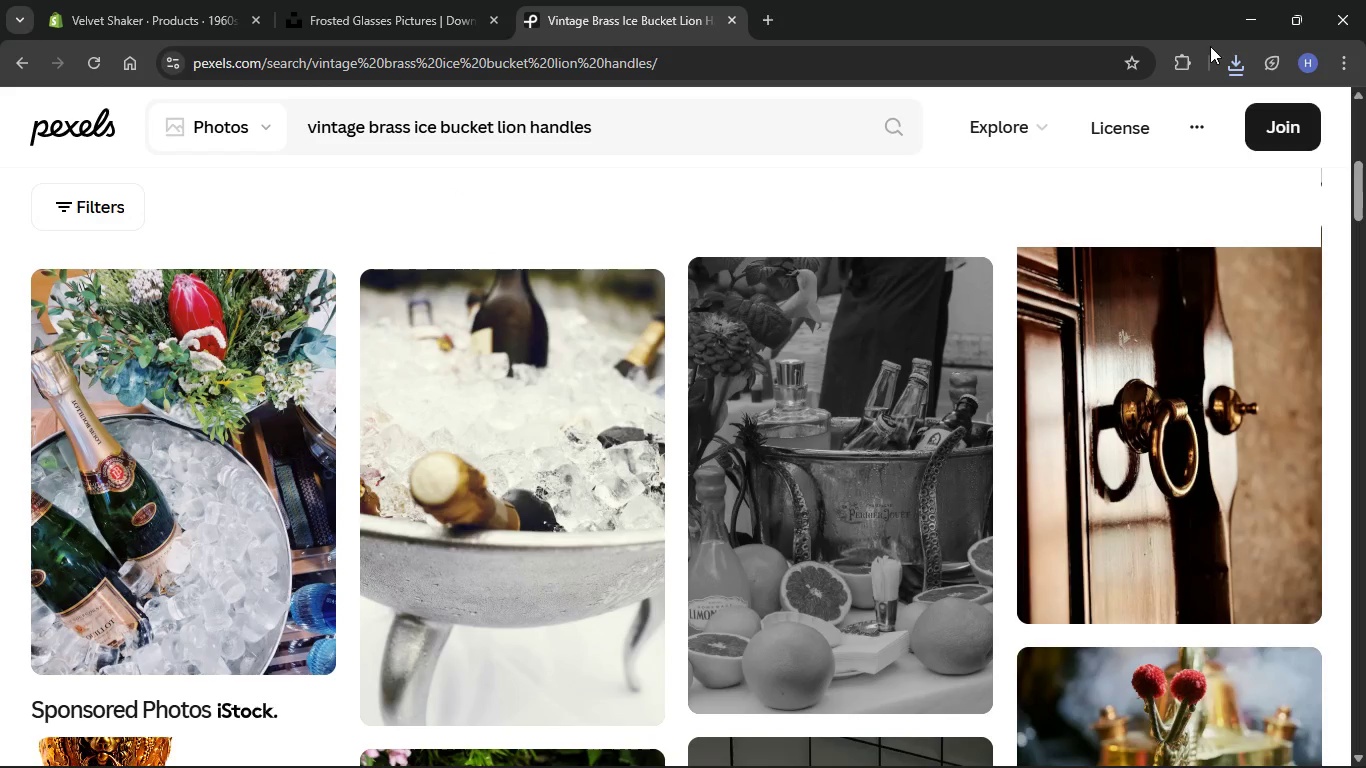 
left_click([1233, 59])
 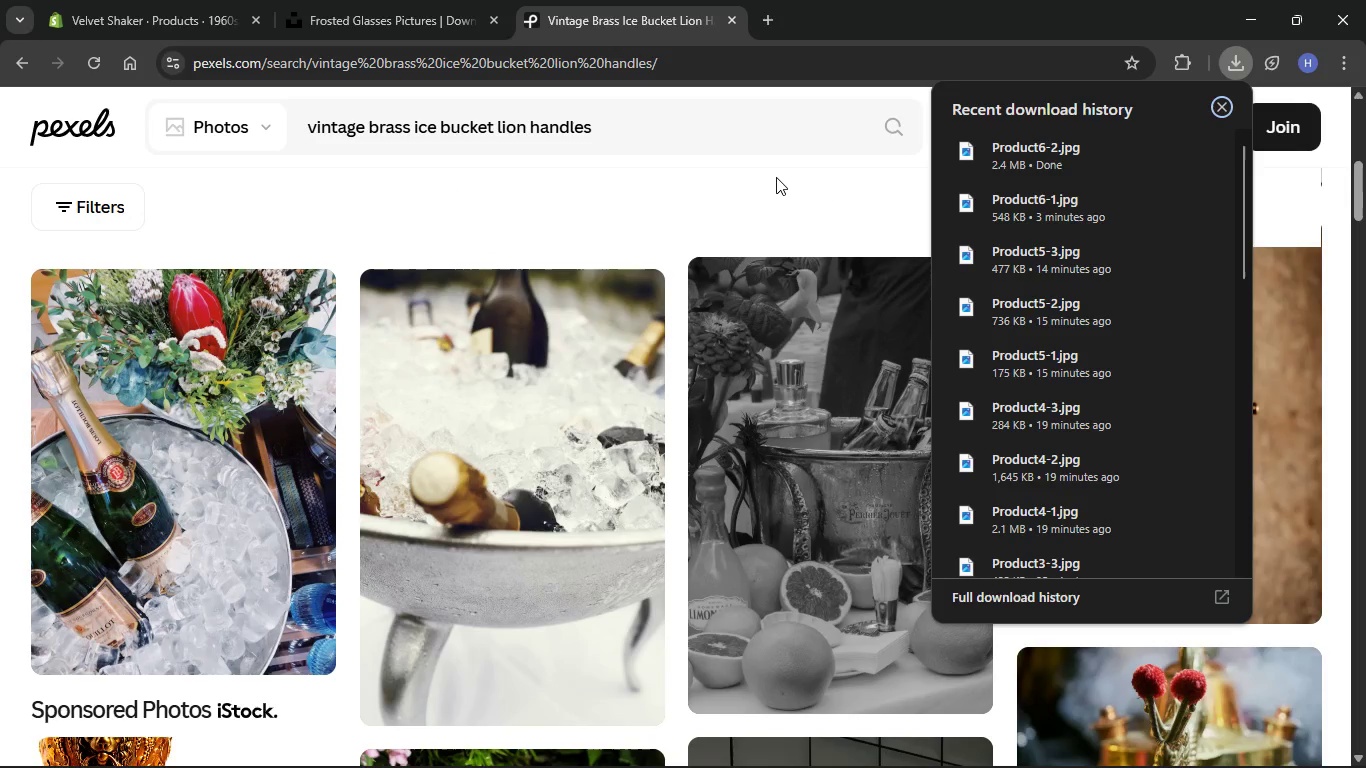 
left_click([776, 177])
 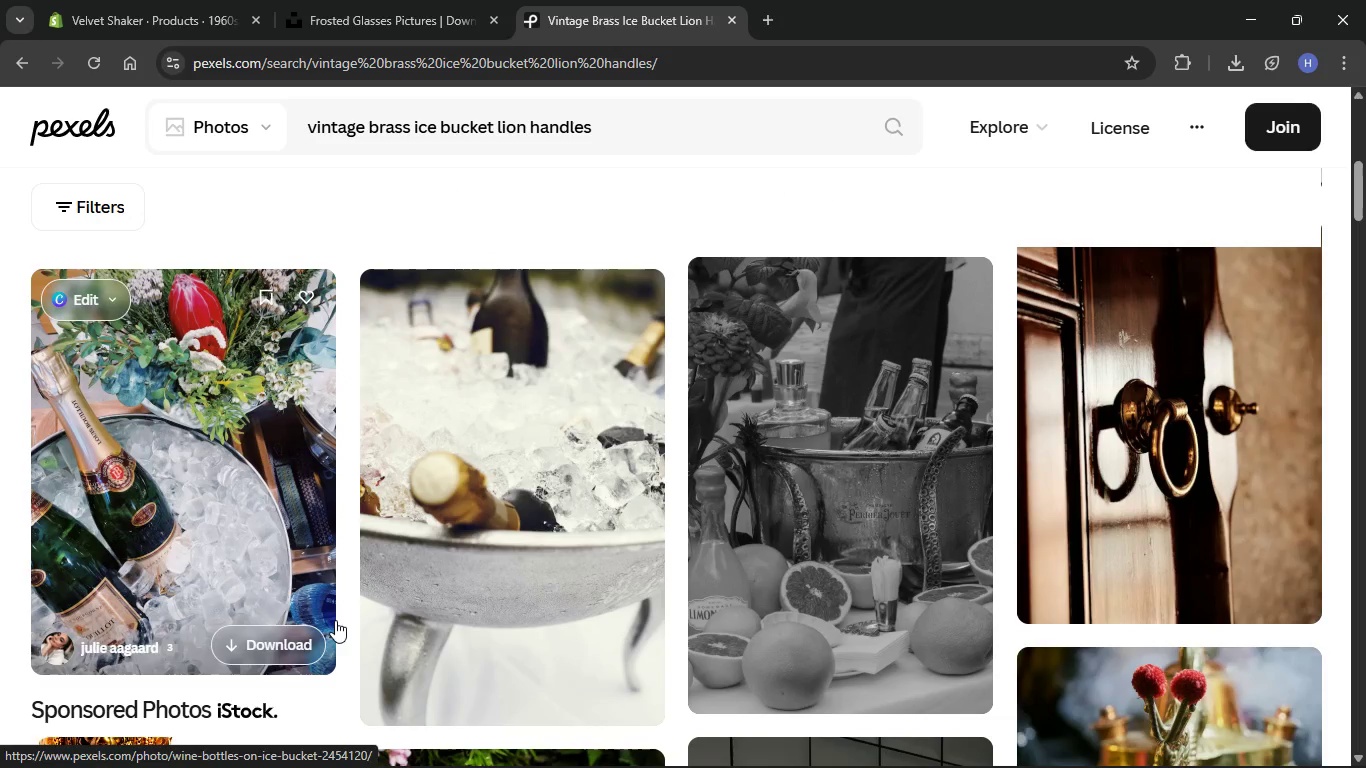 
scroll: coordinate [445, 592], scroll_direction: down, amount: 1.0
 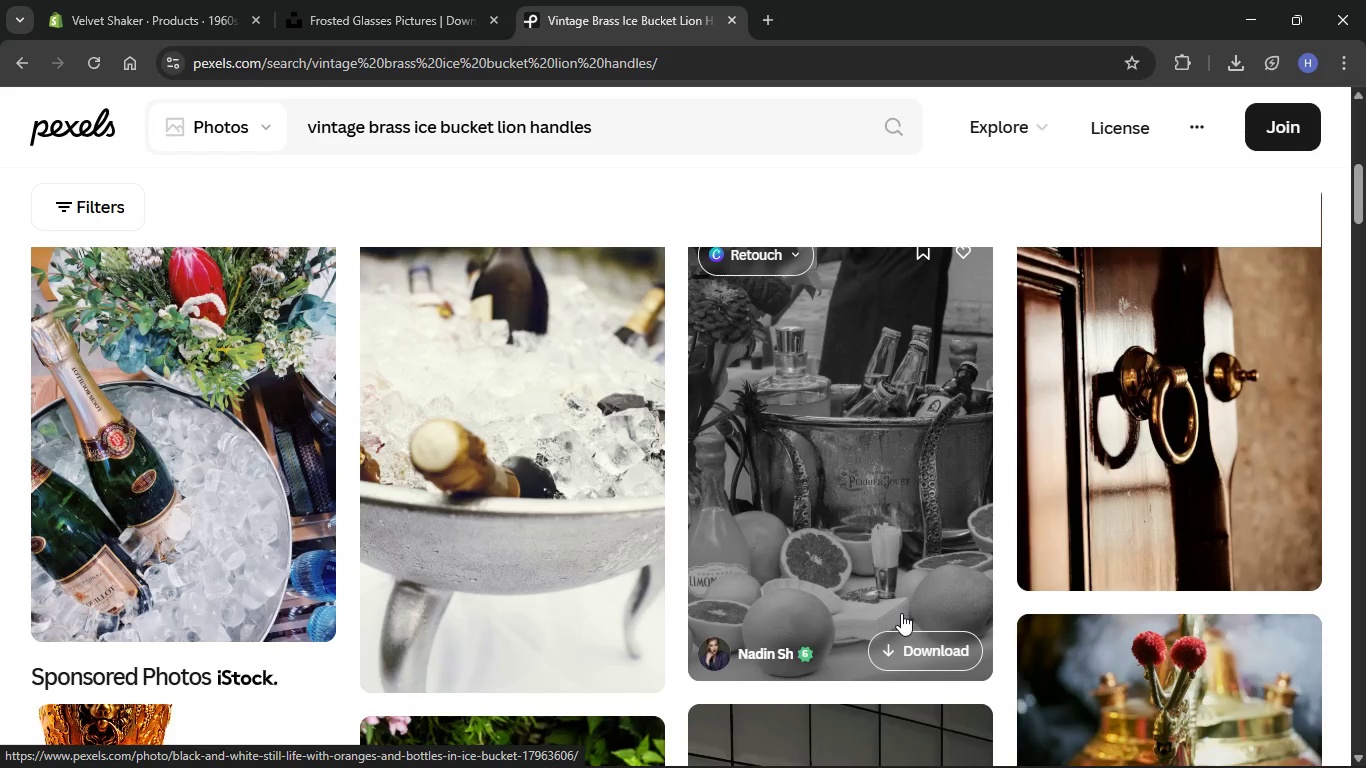 
left_click([931, 642])
 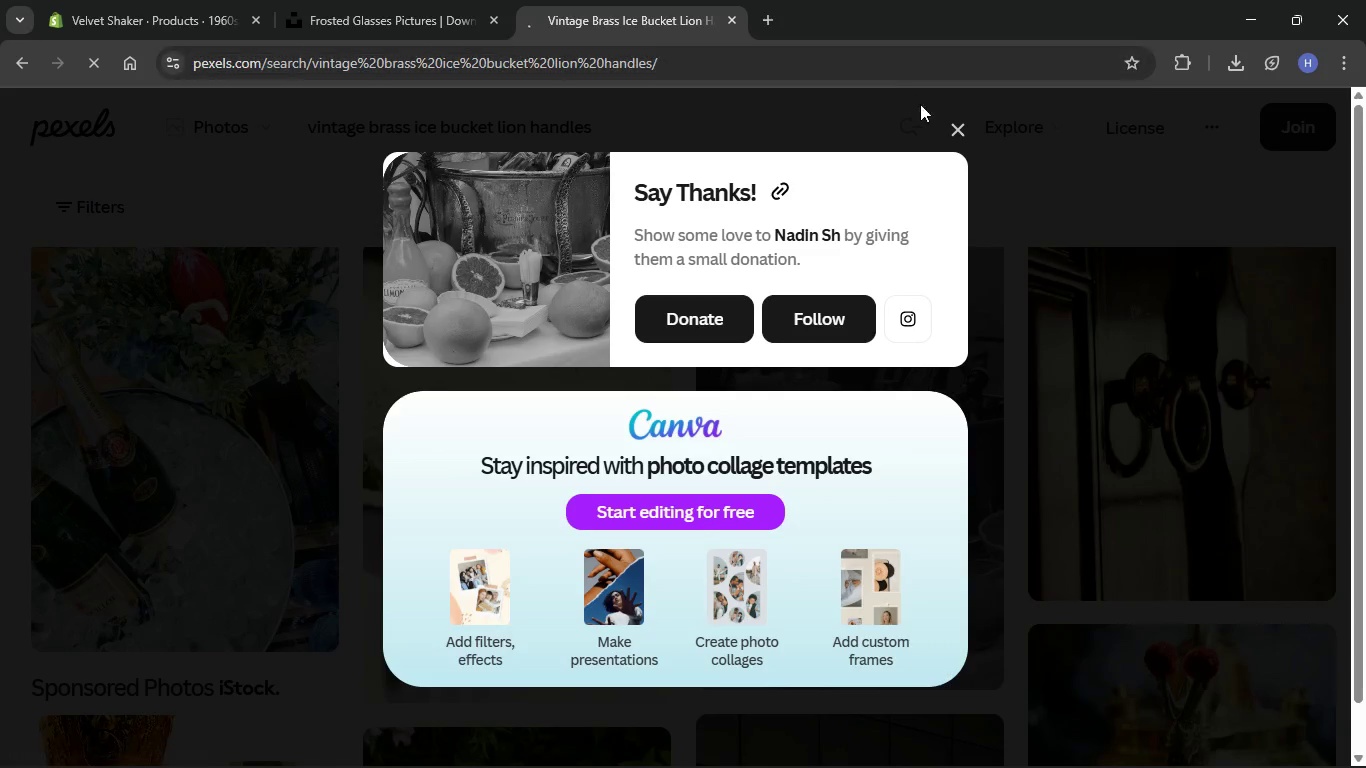 
left_click([958, 126])
 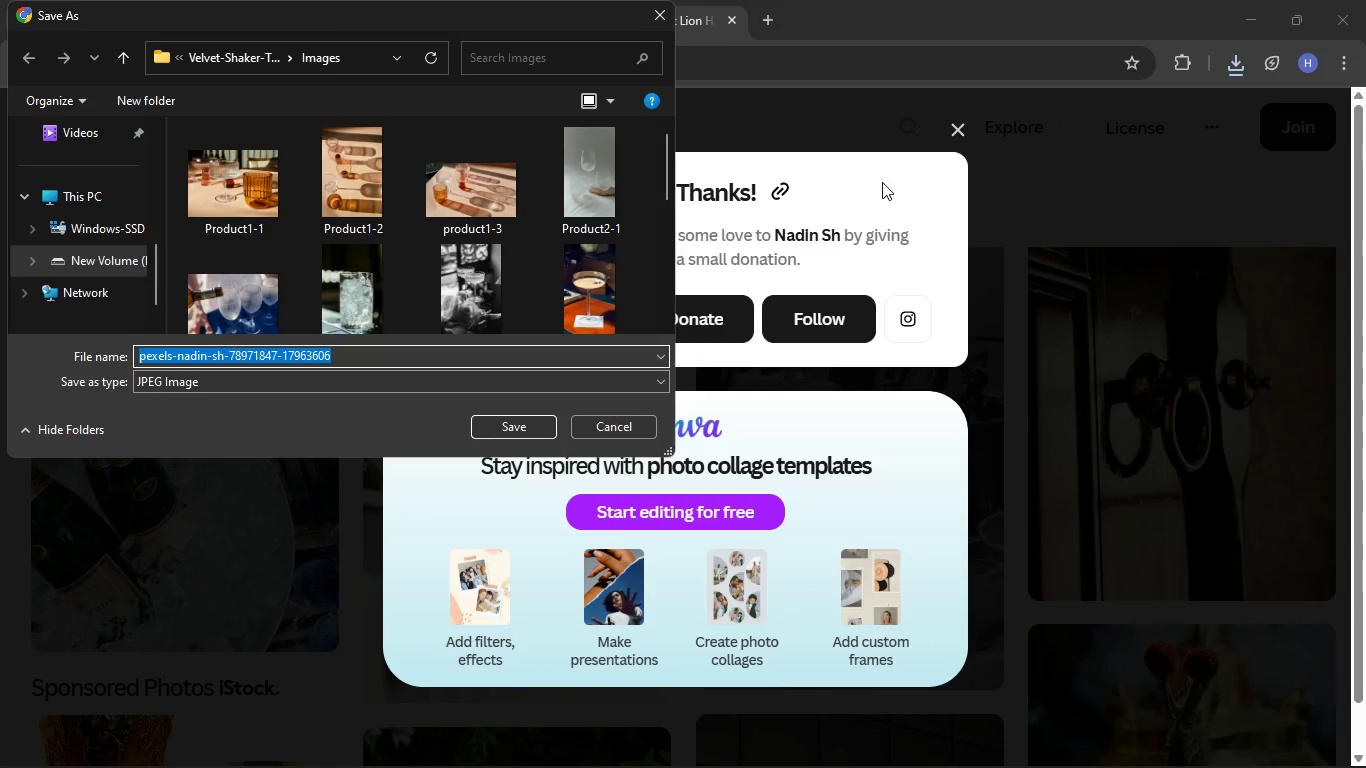 
key(Backspace)
type(Product6-3)
 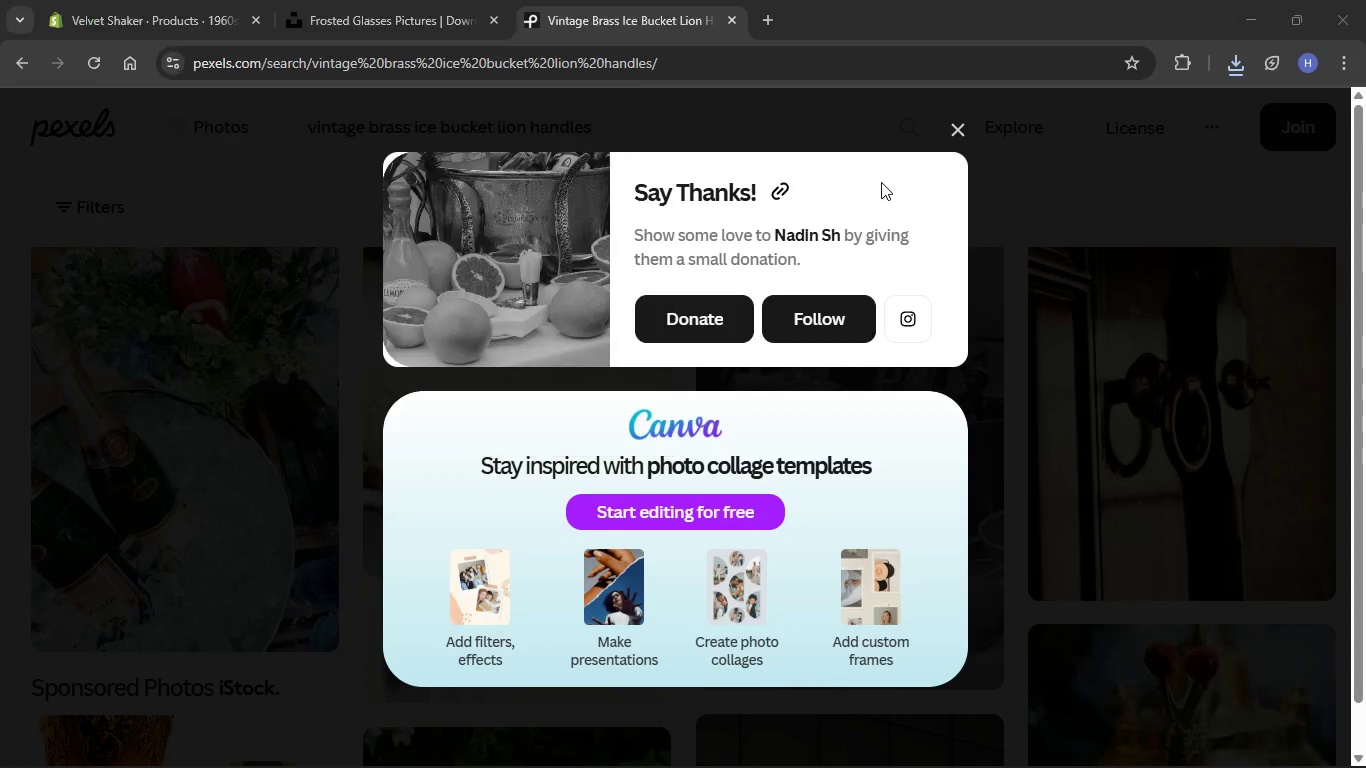 
key(Enter)
 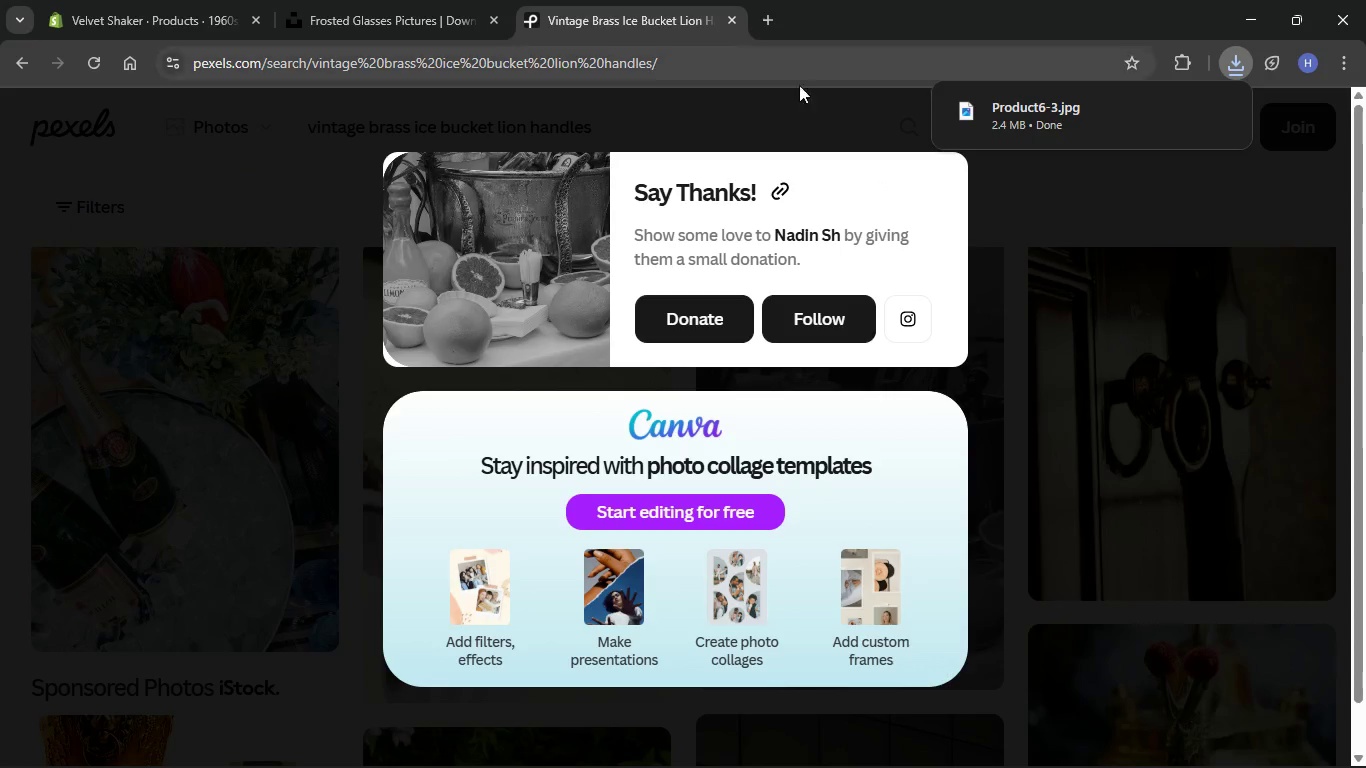 
left_click([820, 119])
 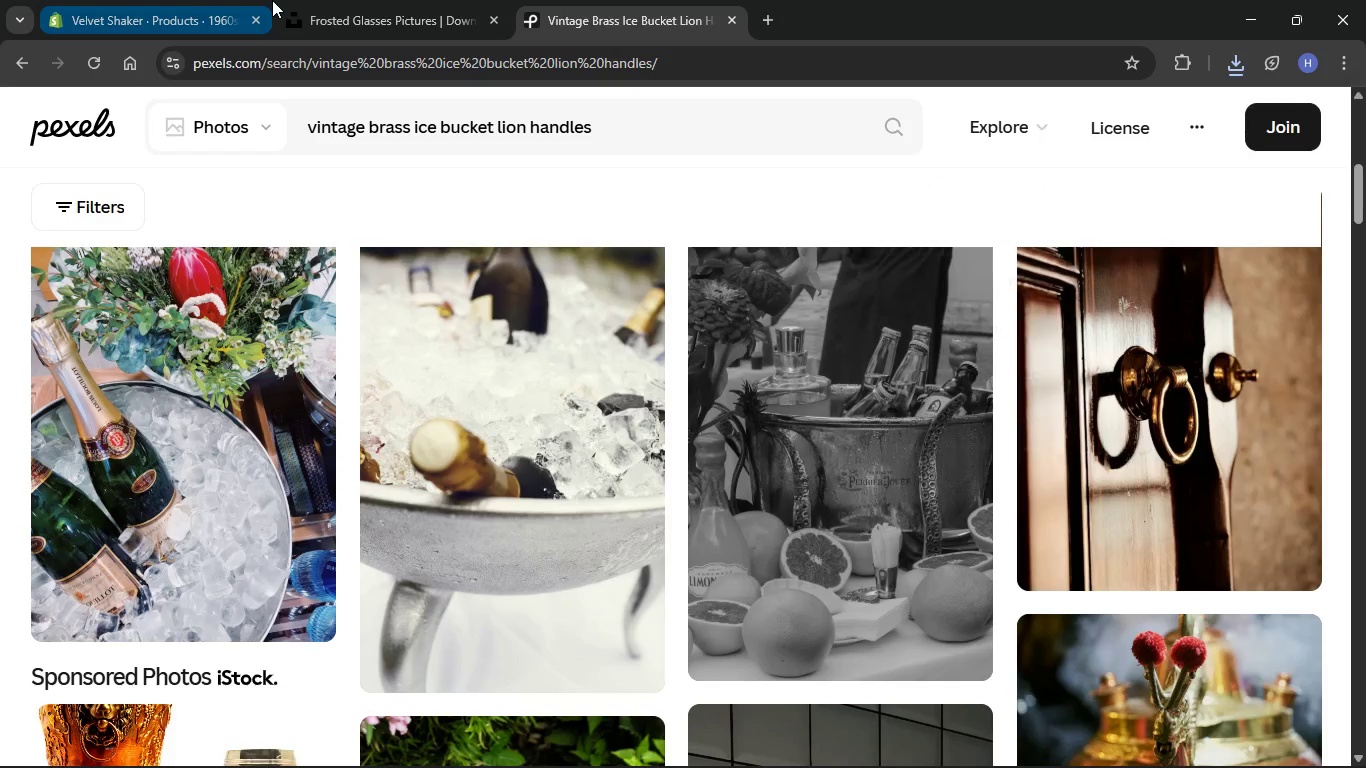 
left_click([187, 0])
 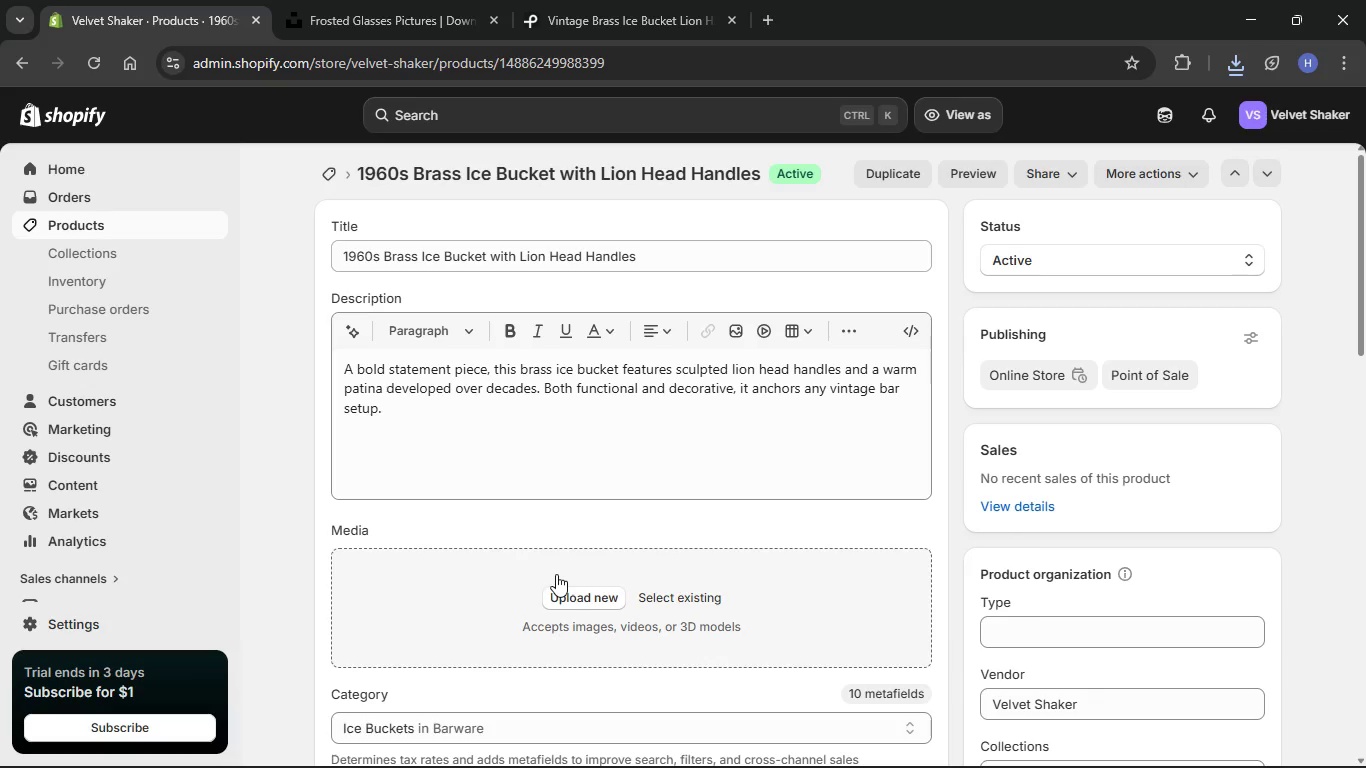 
scroll: coordinate [556, 574], scroll_direction: down, amount: 2.0
 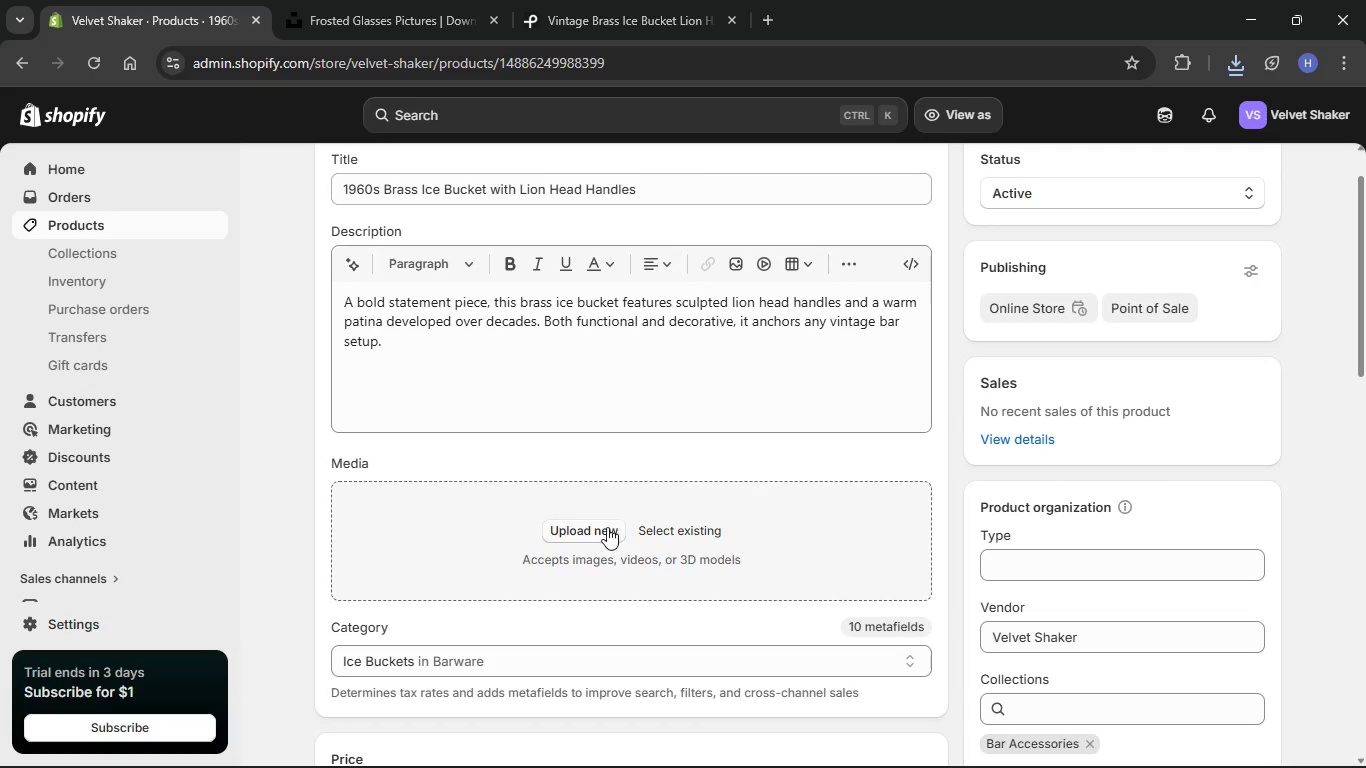 
left_click([607, 527])
 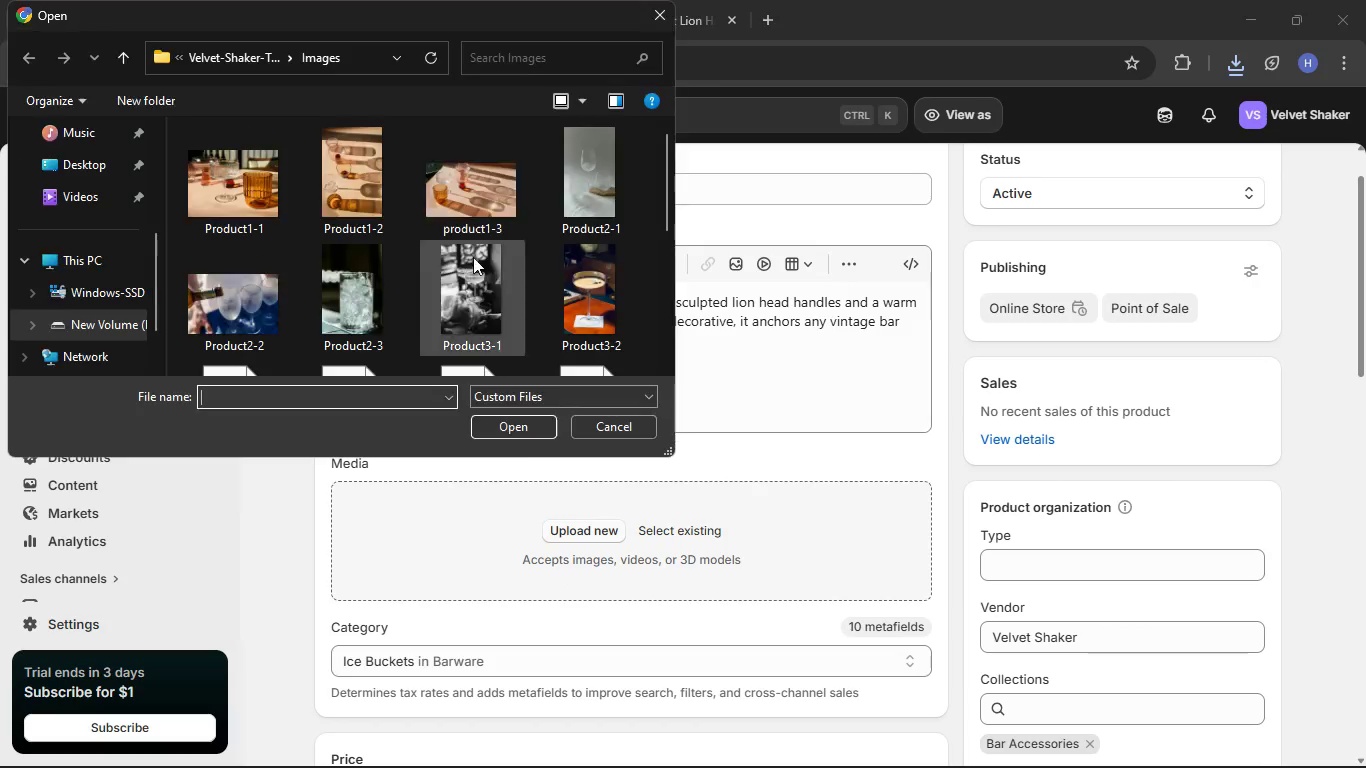 
scroll: coordinate [470, 260], scroll_direction: down, amount: 9.0
 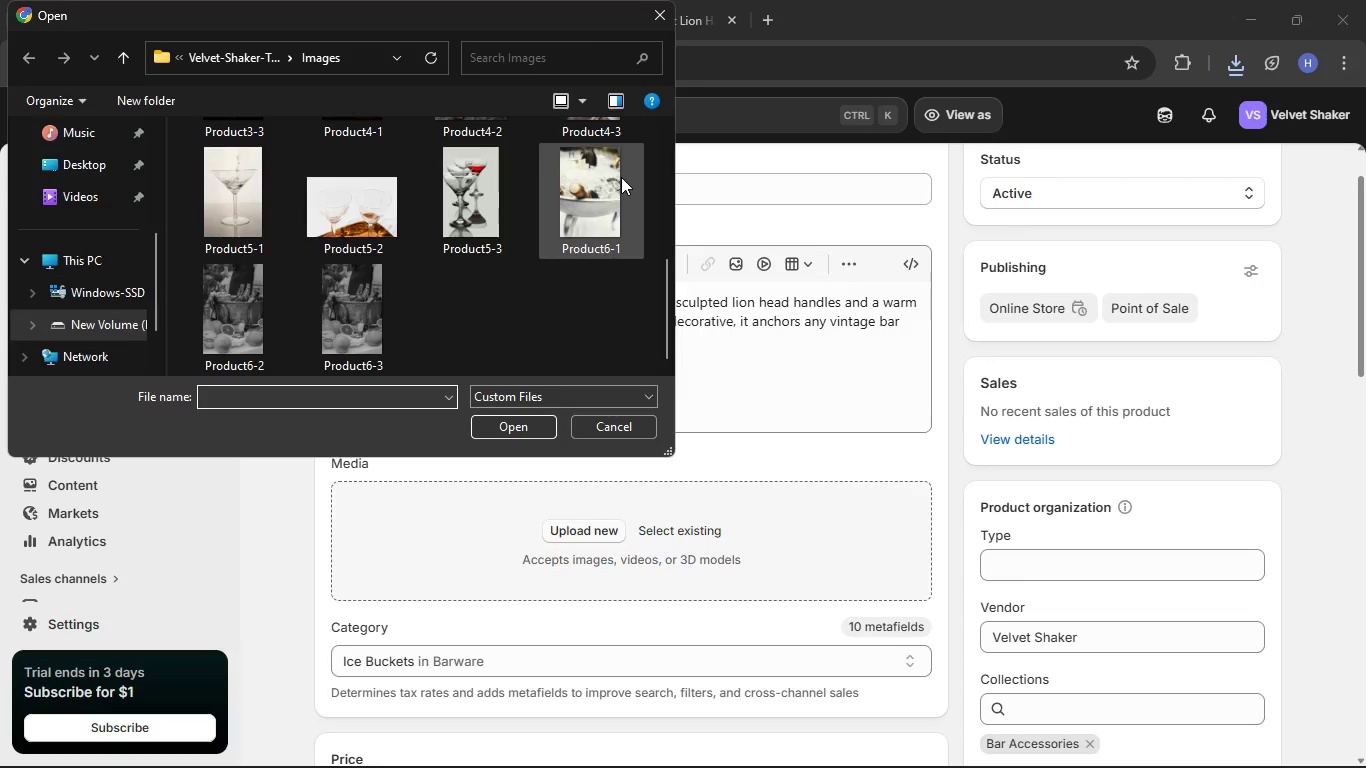 
hold_key(key=ControlLeft, duration=2.16)
left_click([621, 177])
 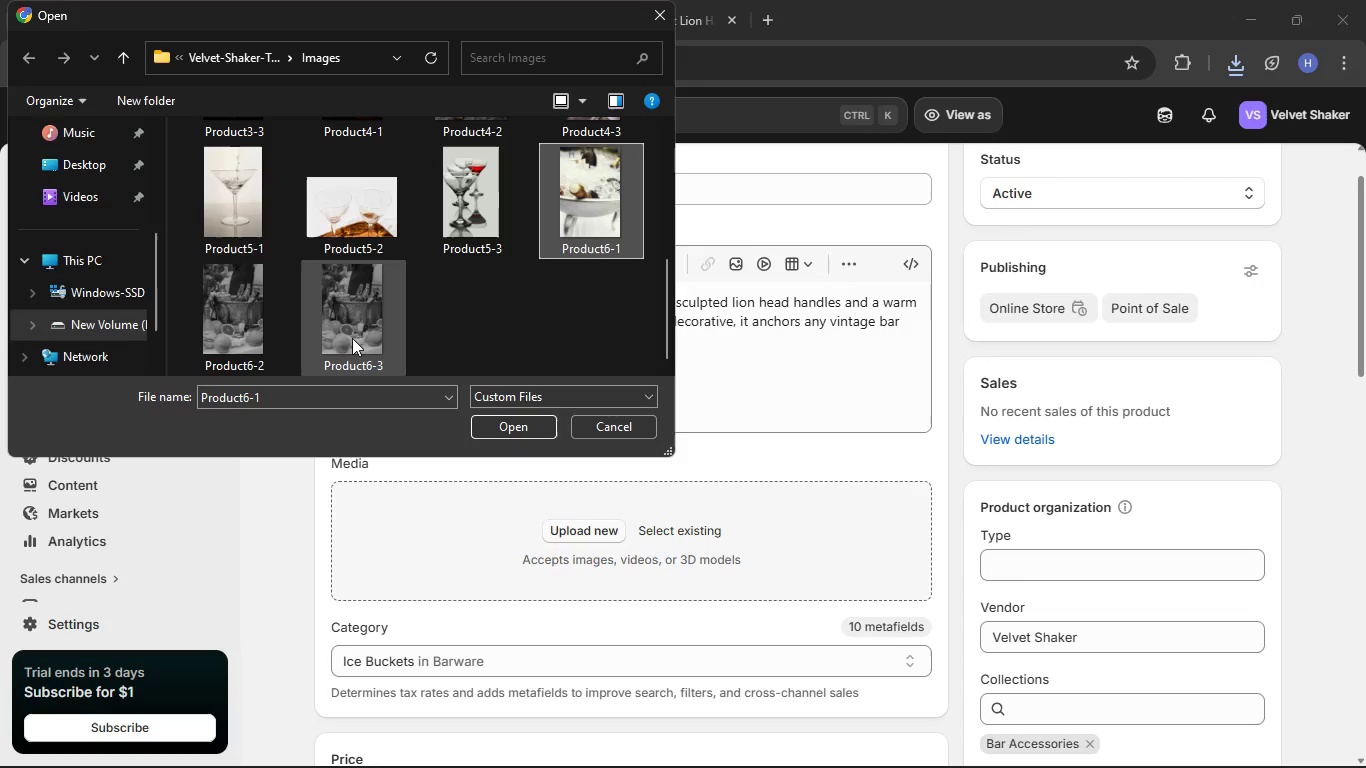 
left_click([269, 326])
 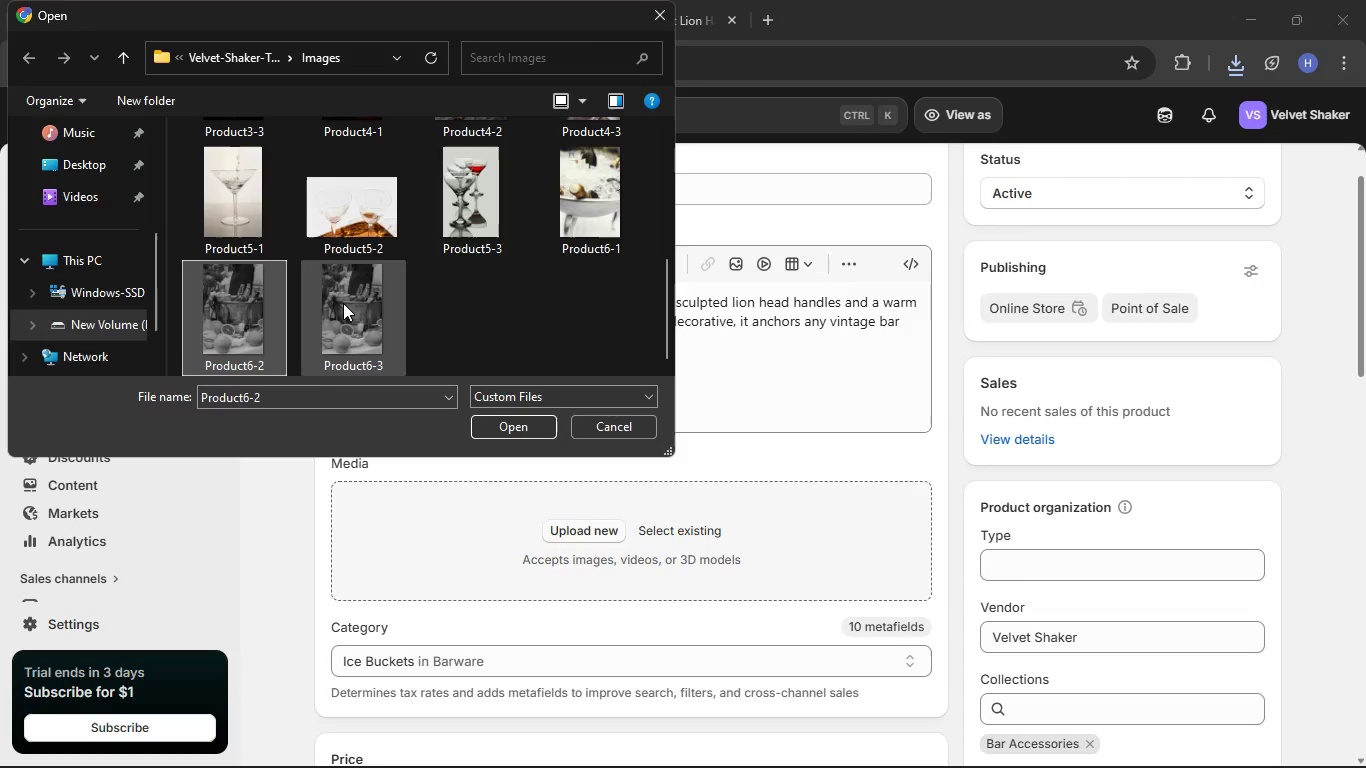 
hold_key(key=ControlLeft, duration=1.42)
left_click([588, 201])
 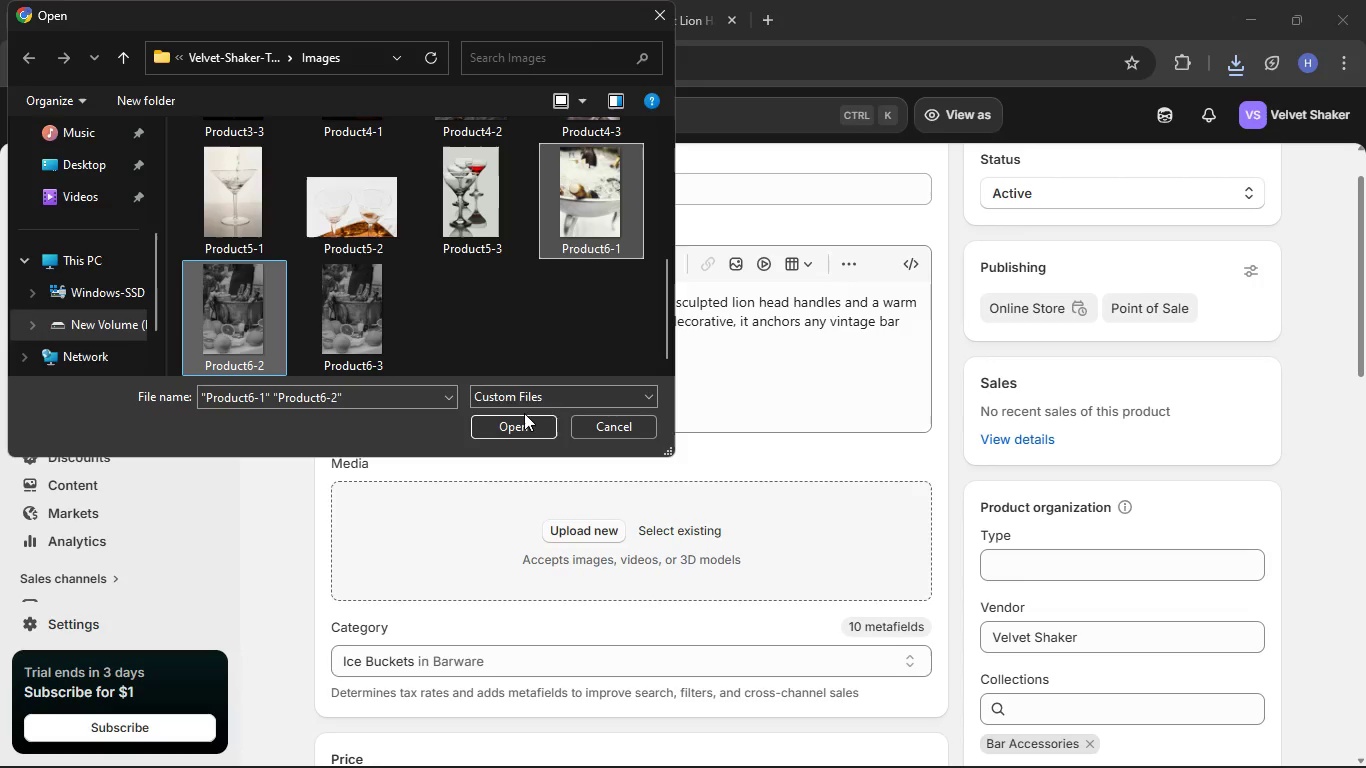 
left_click([523, 416])
 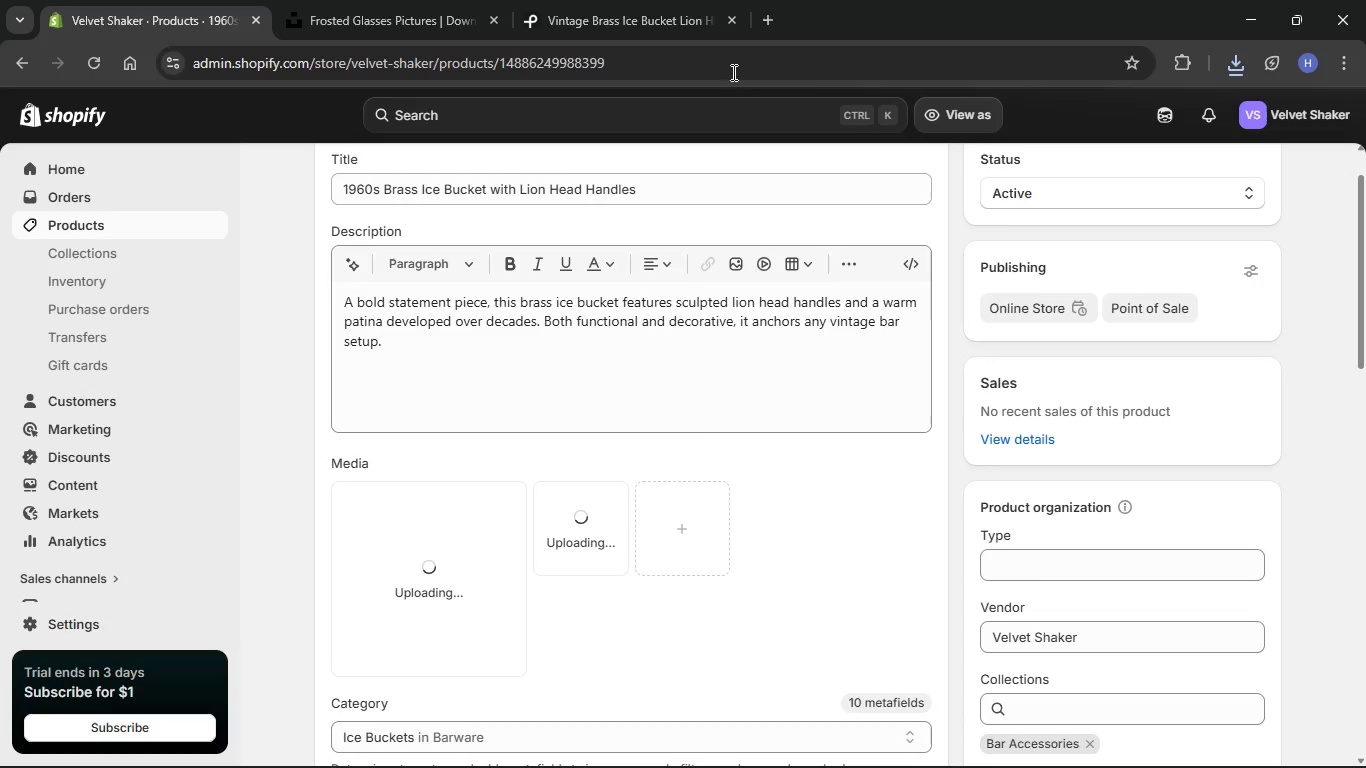 
left_click([626, 12])
 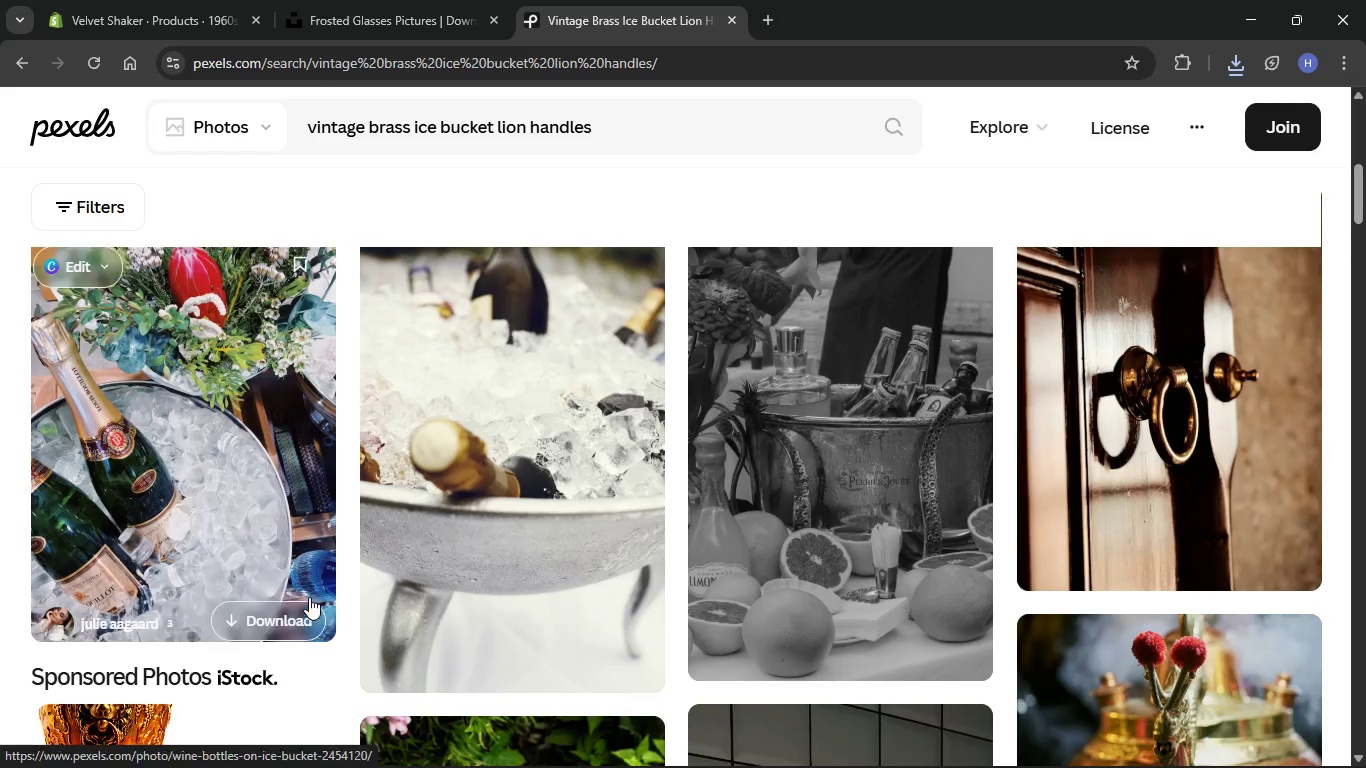 
left_click([292, 610])
 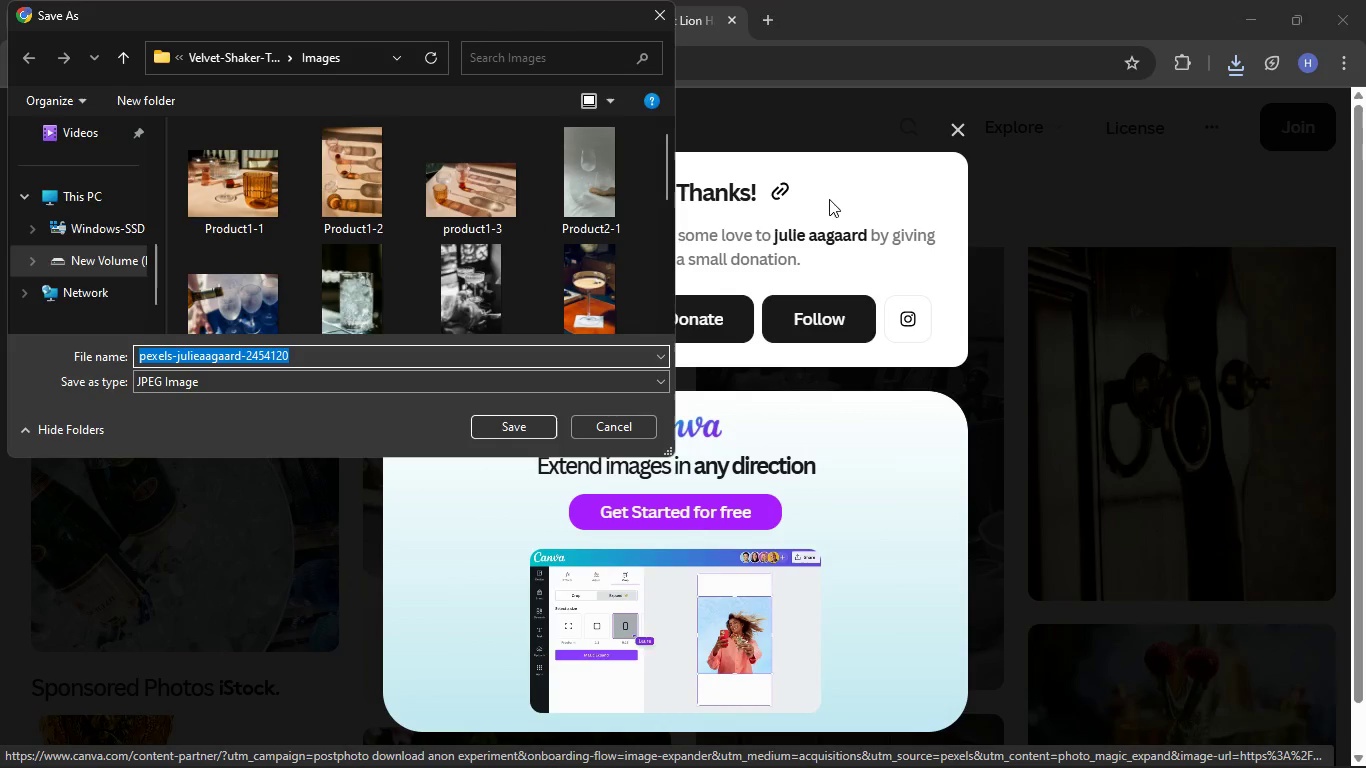 
key(Backspace)
type(Product6-3)
 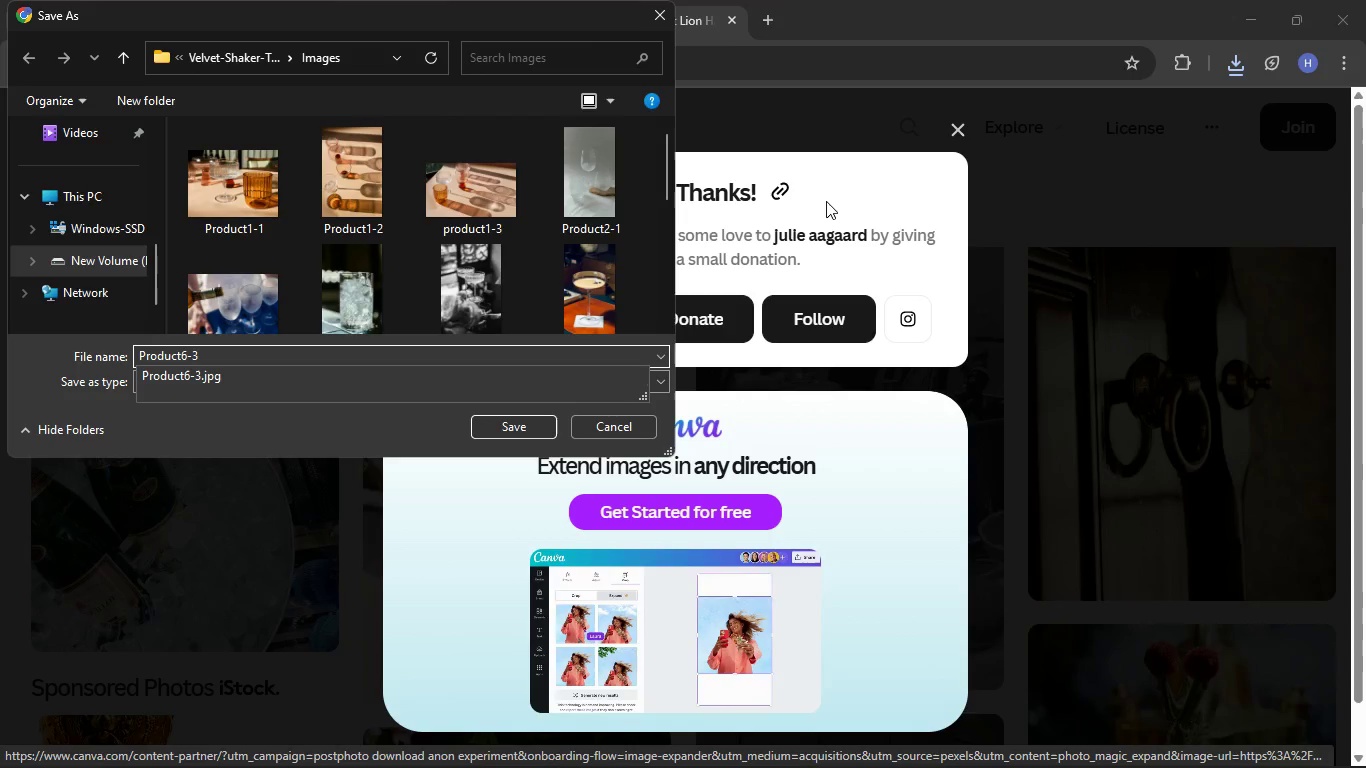 
key(Enter)
 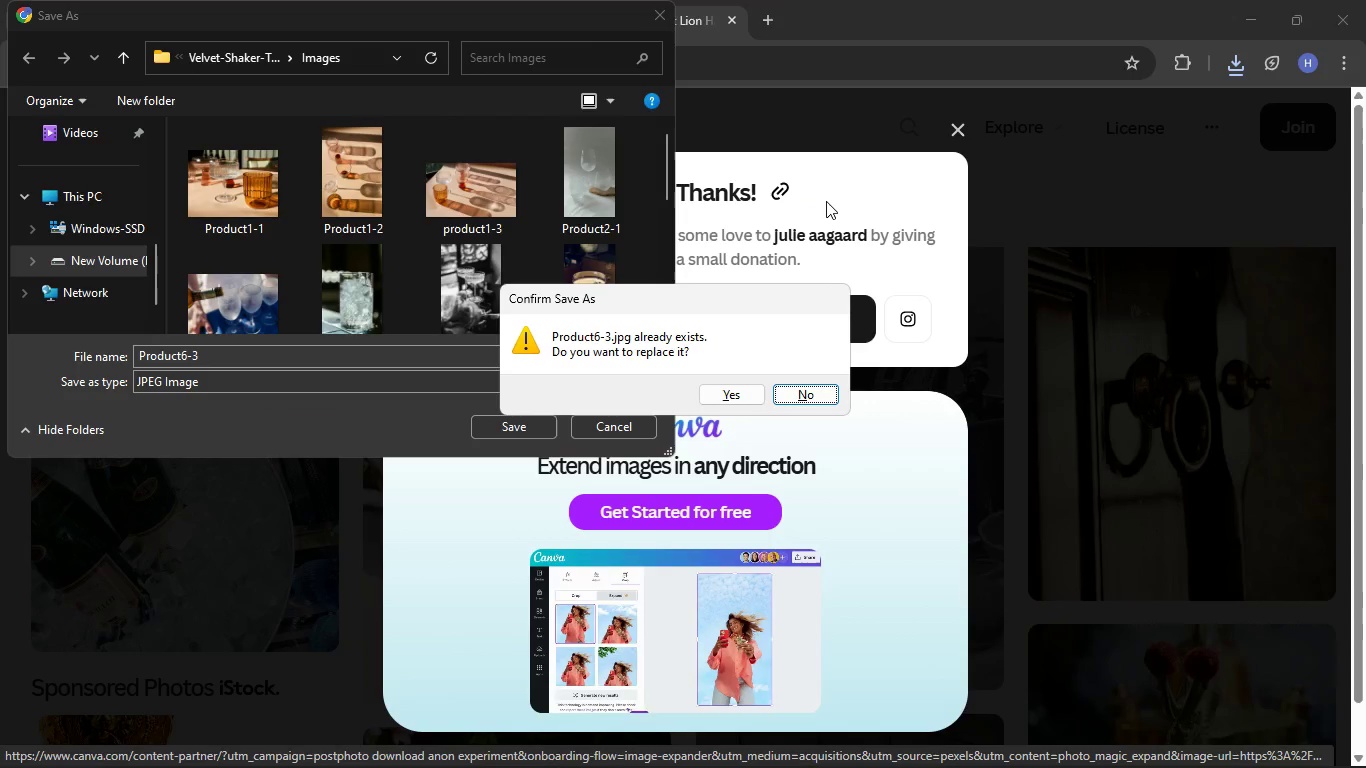 
key(ArrowLeft)
 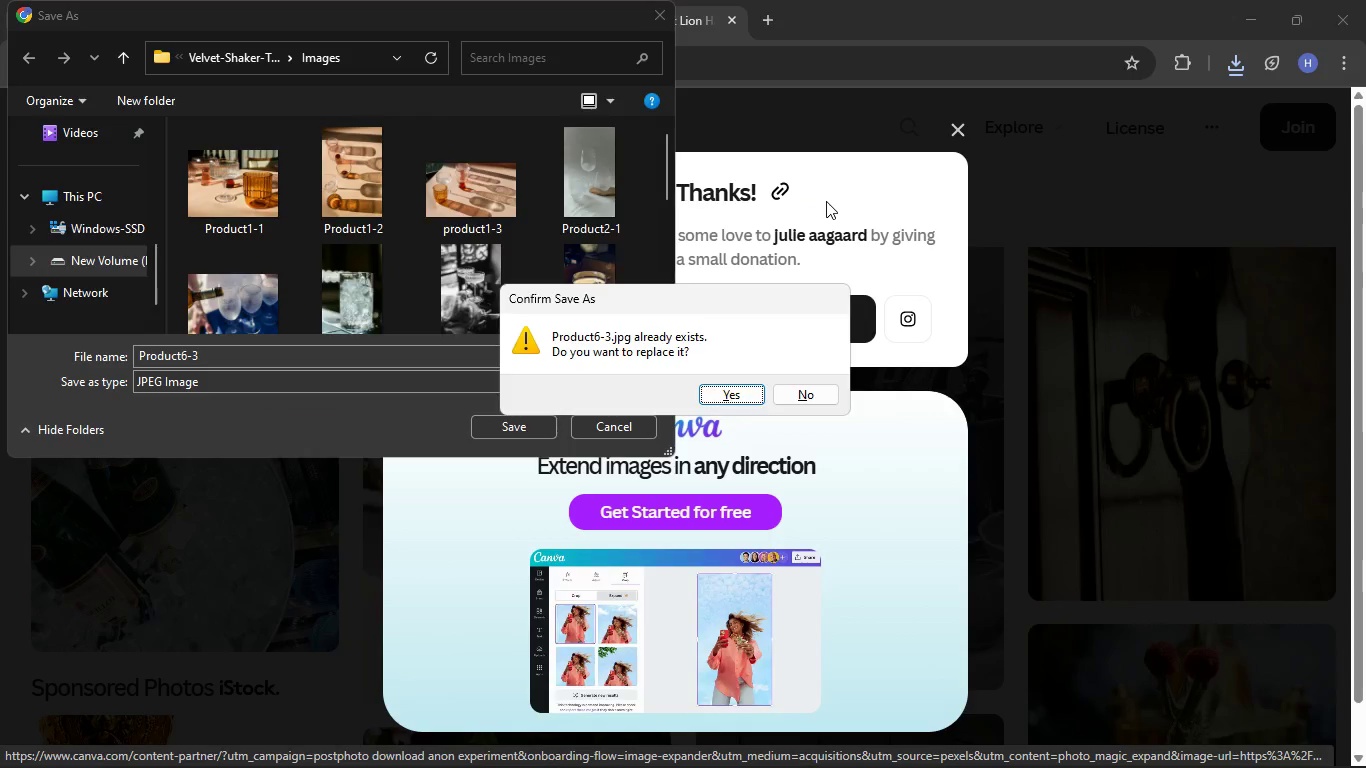 
key(Enter)
 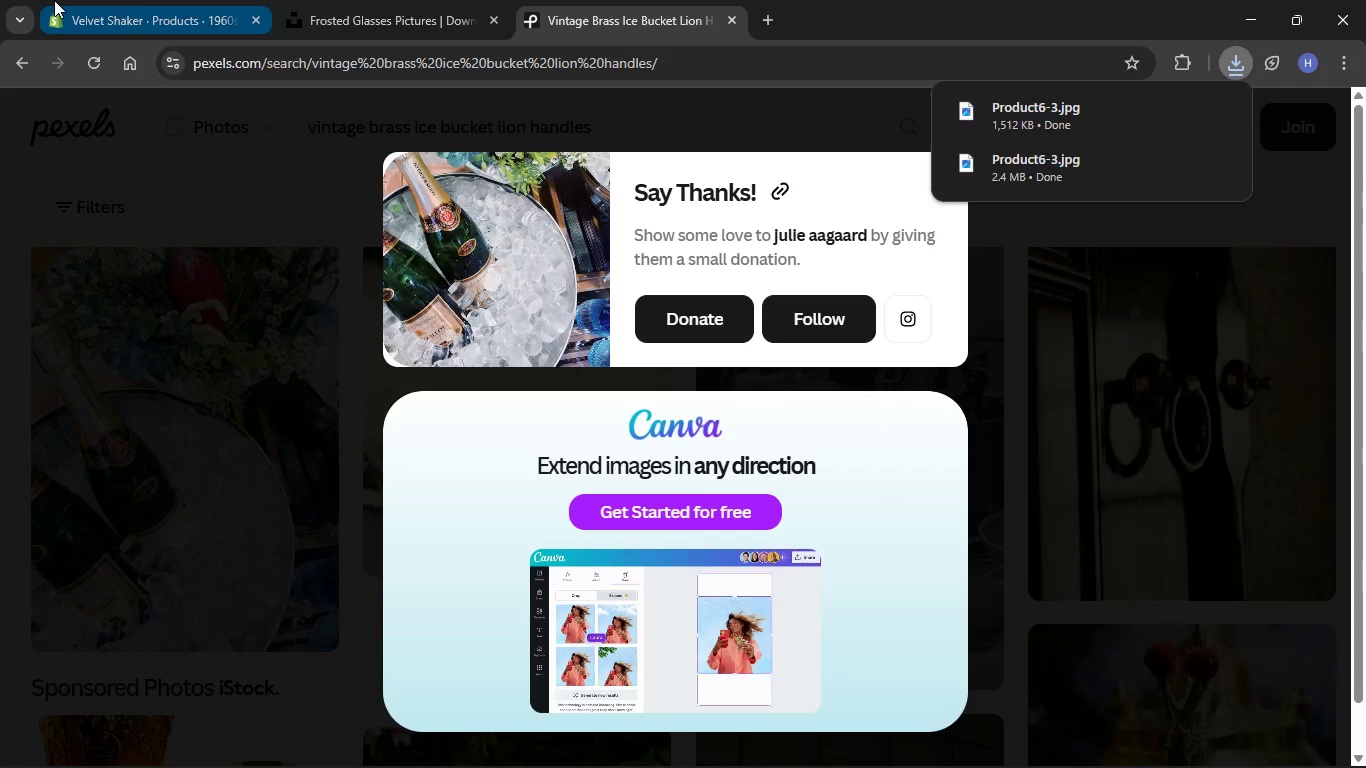 
wait(6.41)
 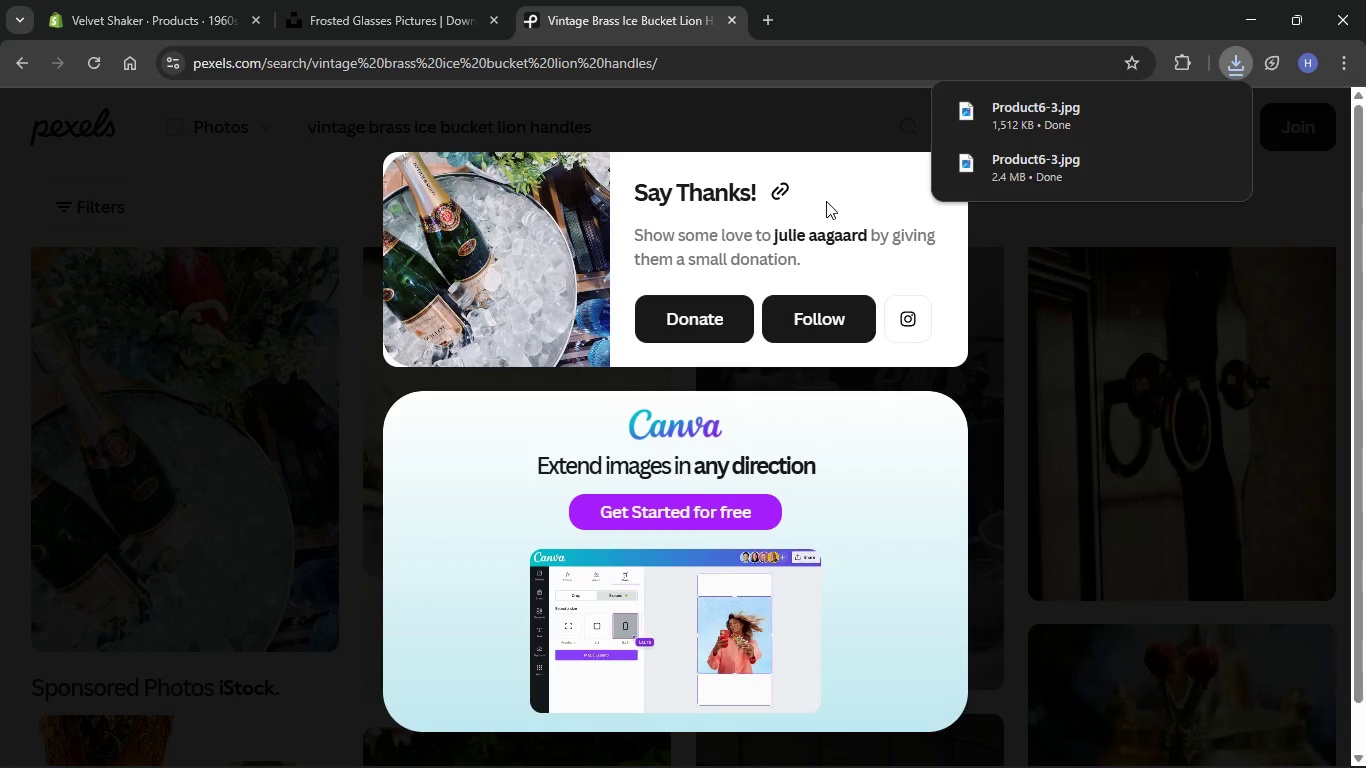 
left_click([668, 525])
 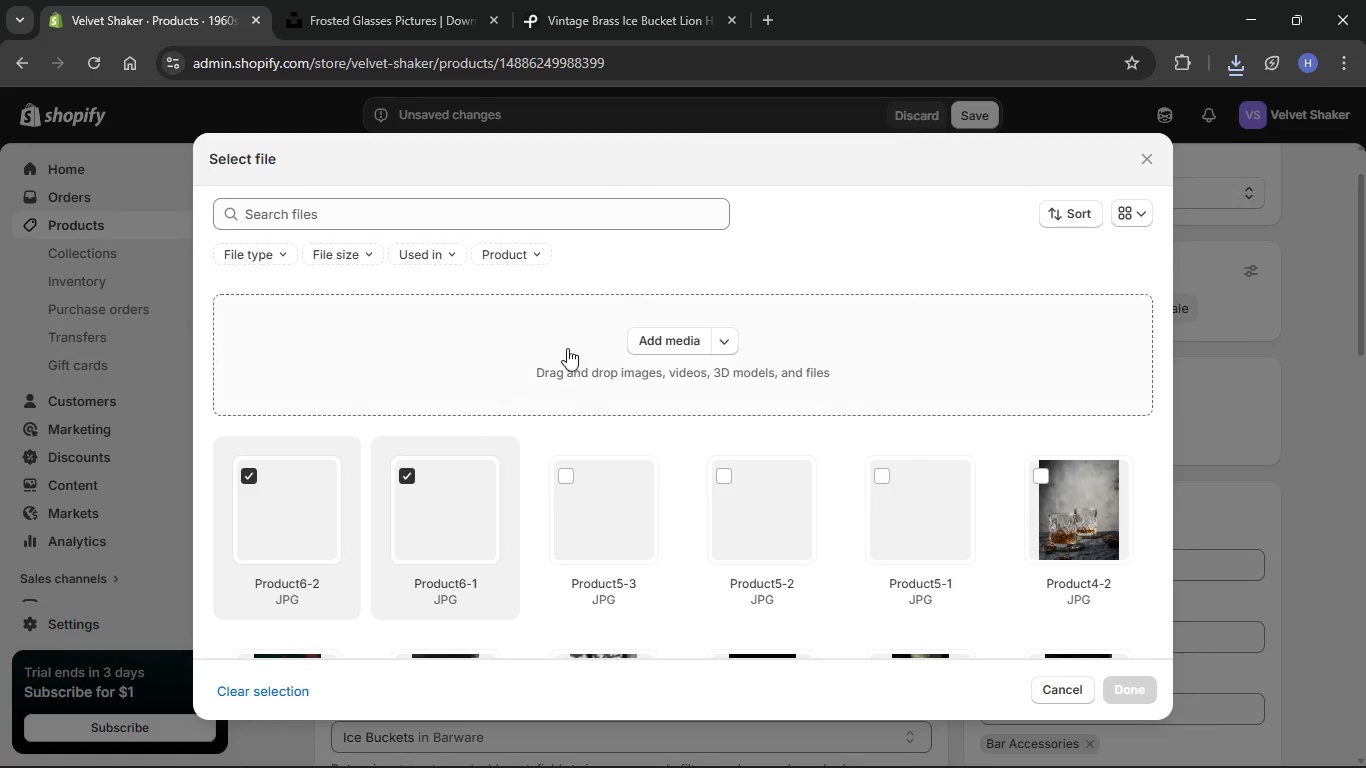 
left_click([653, 338])
 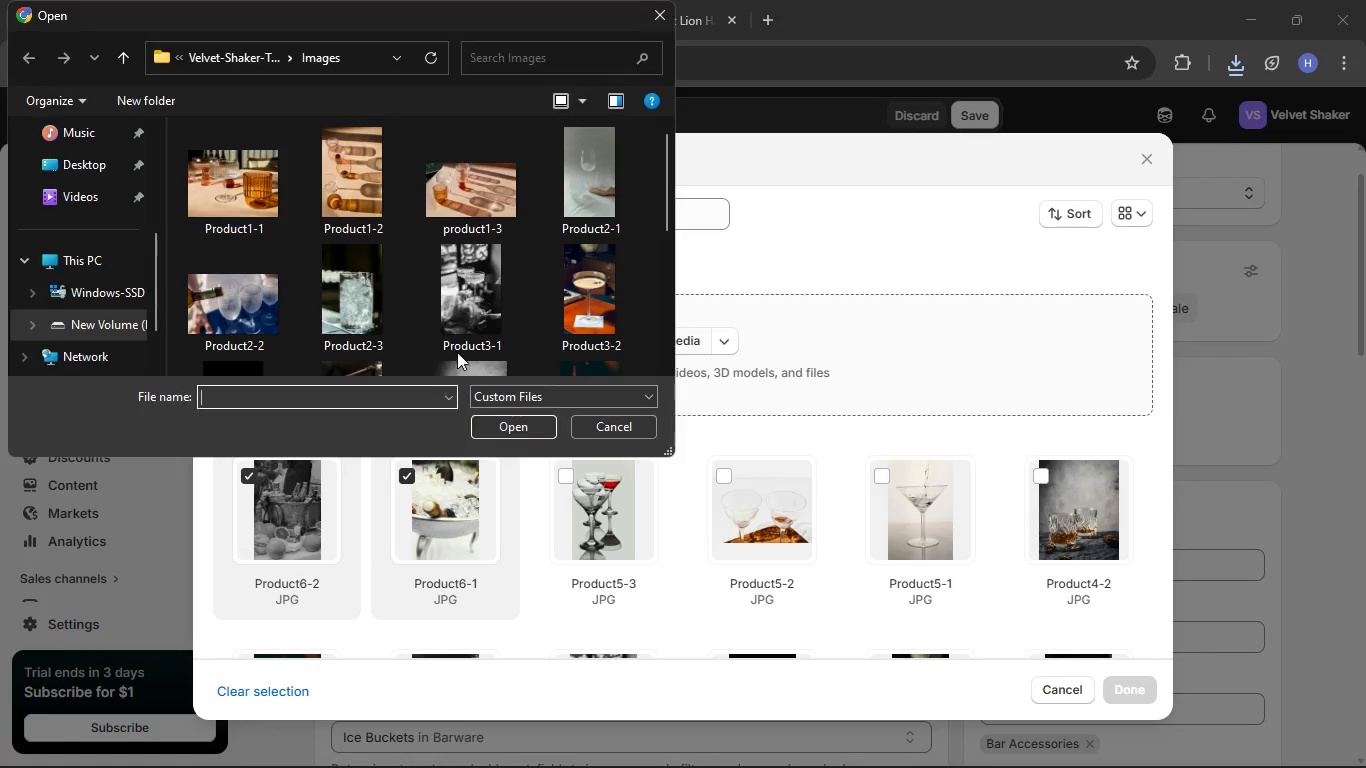 
scroll: coordinate [455, 319], scroll_direction: down, amount: 9.0
 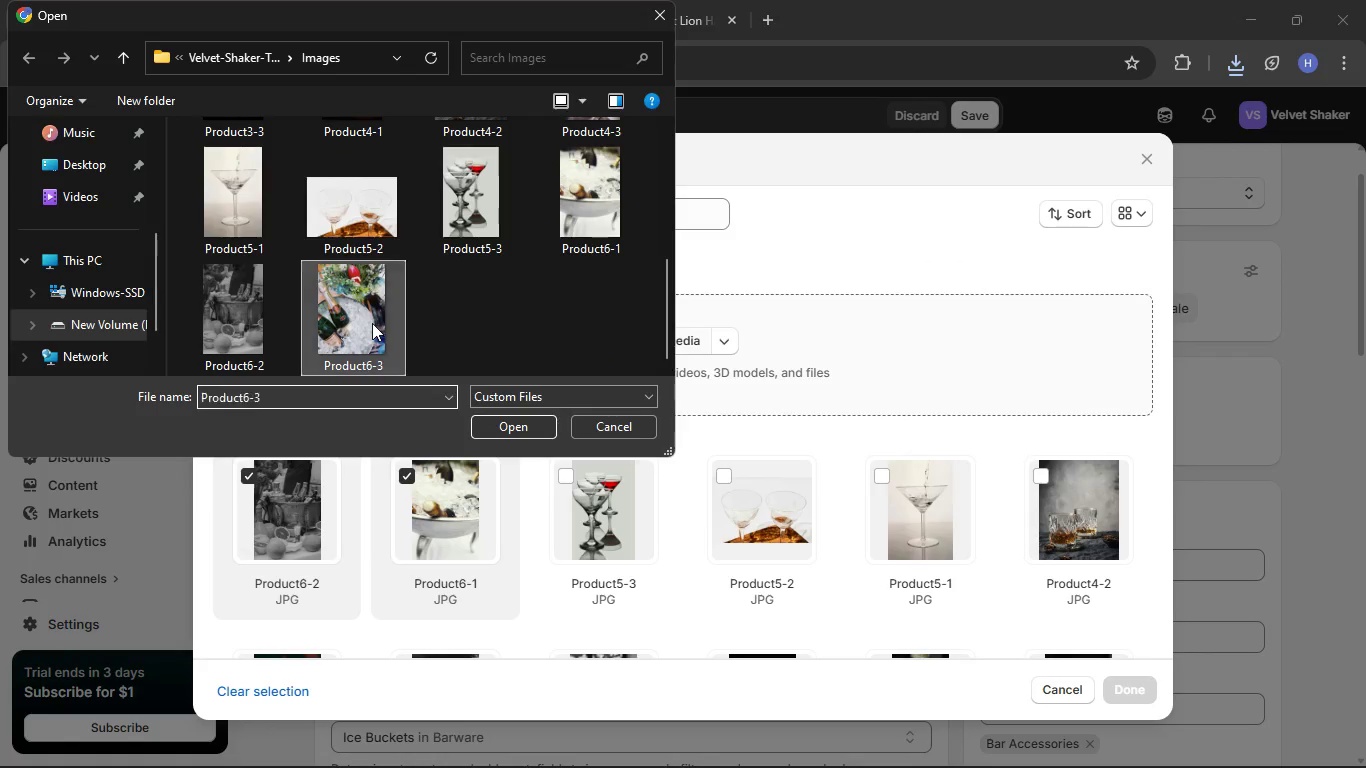 
double_click([372, 323])
 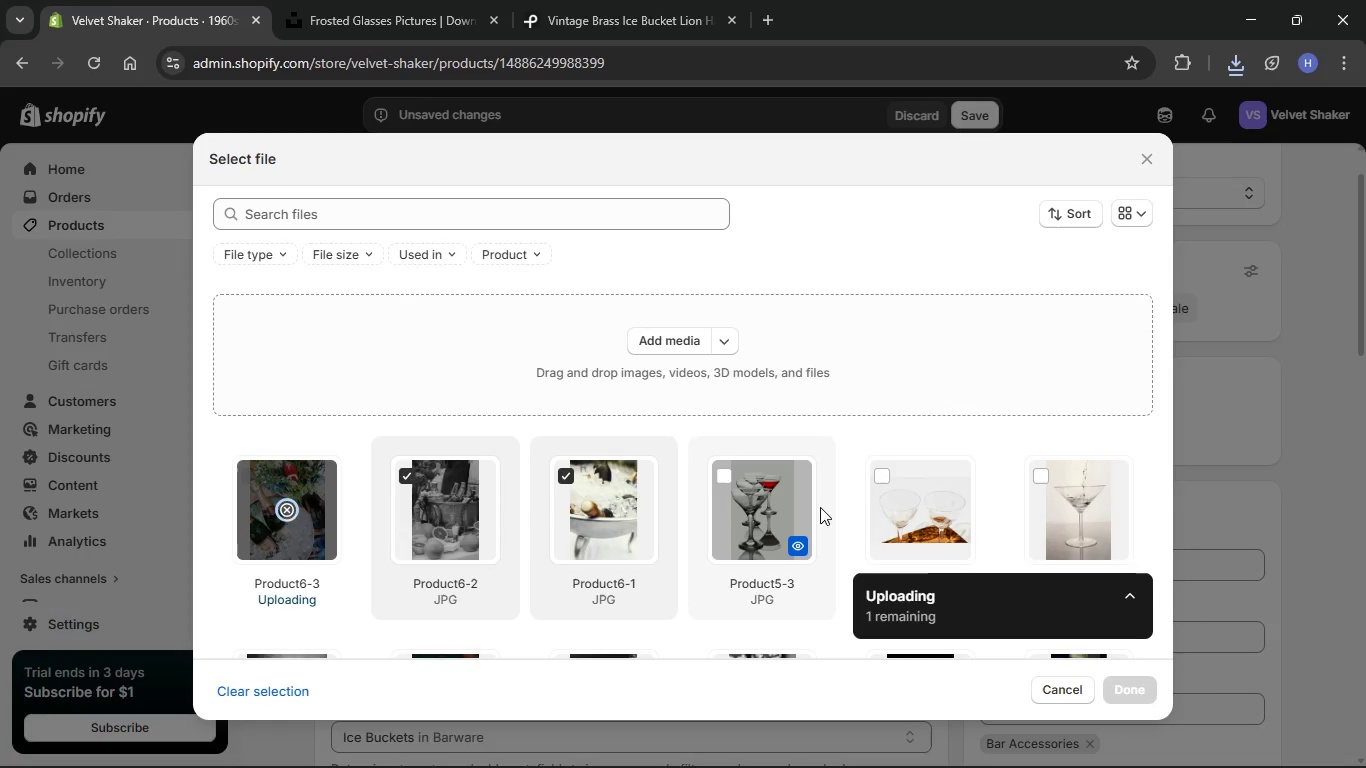 
wait(11.91)
 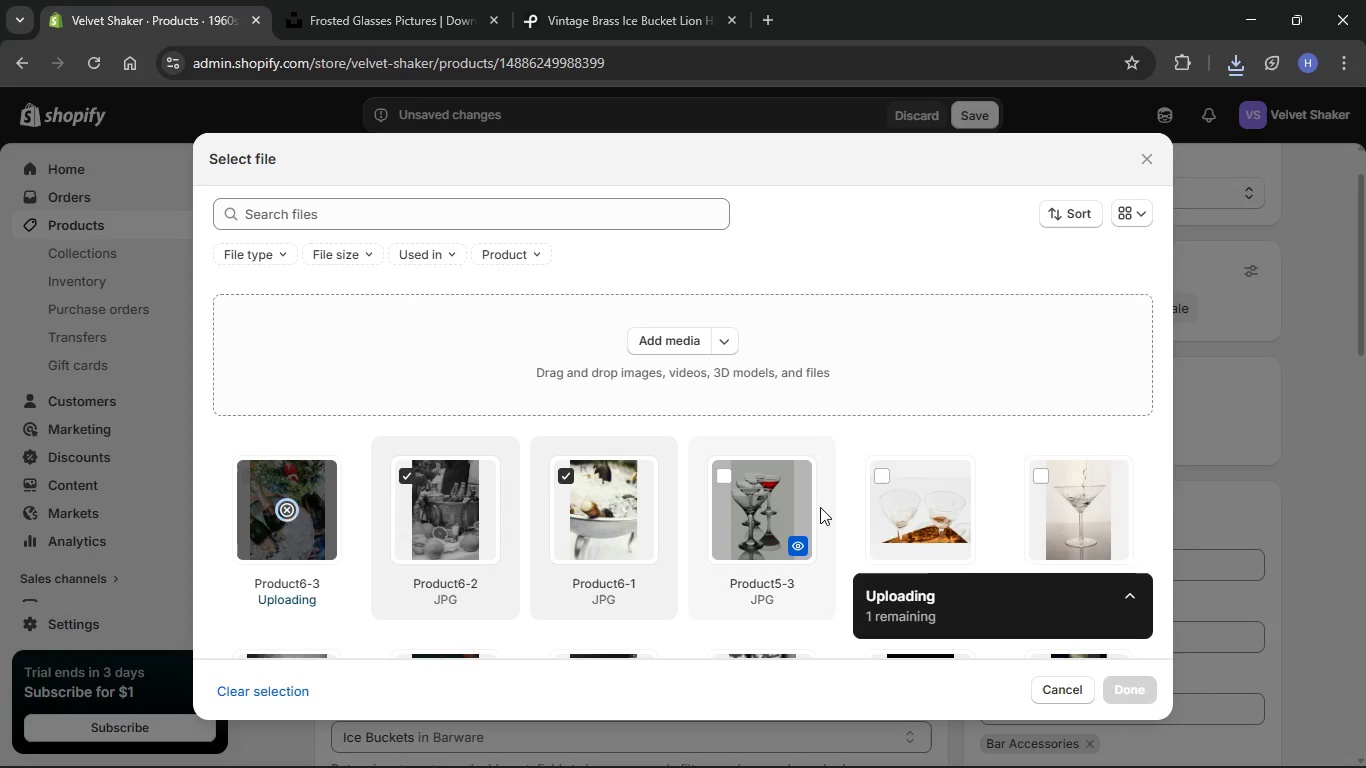 
left_click([1139, 689])
 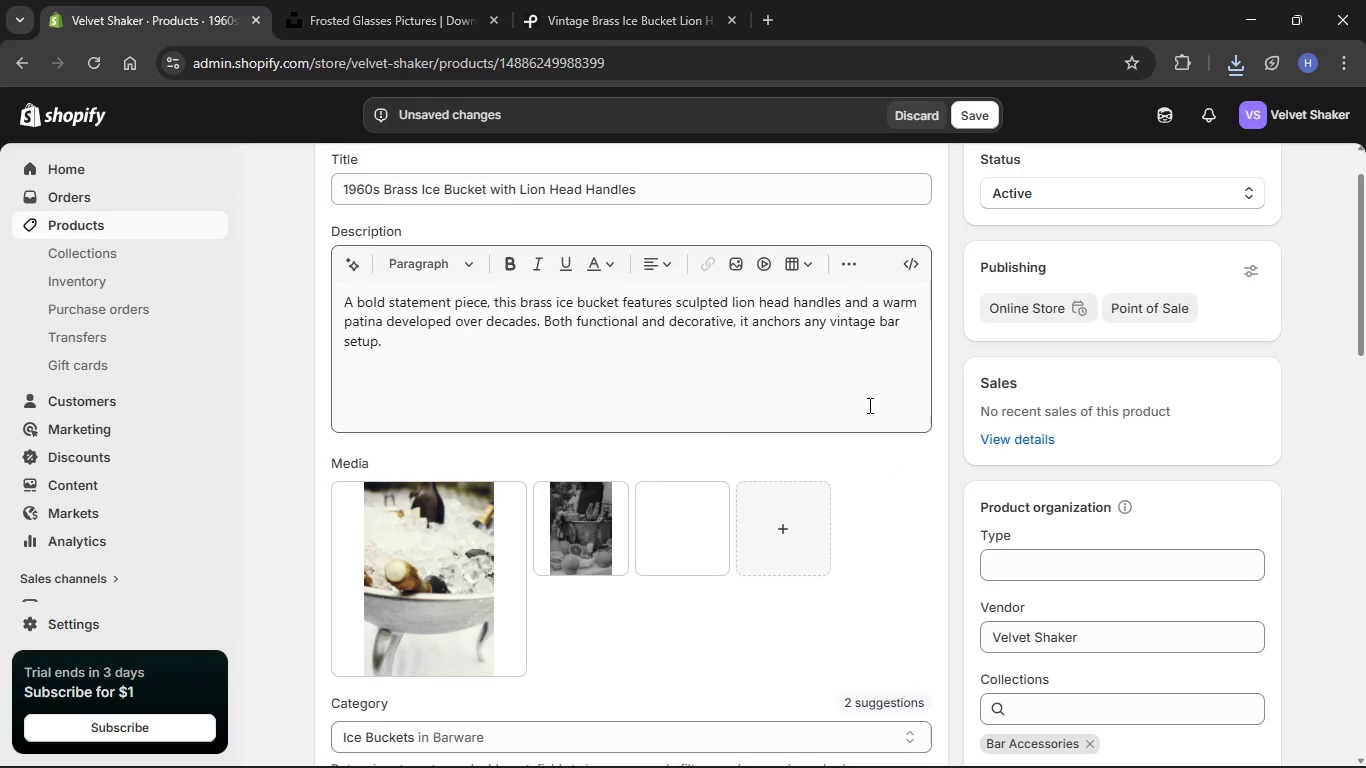 
scroll: coordinate [866, 435], scroll_direction: down, amount: 4.0
 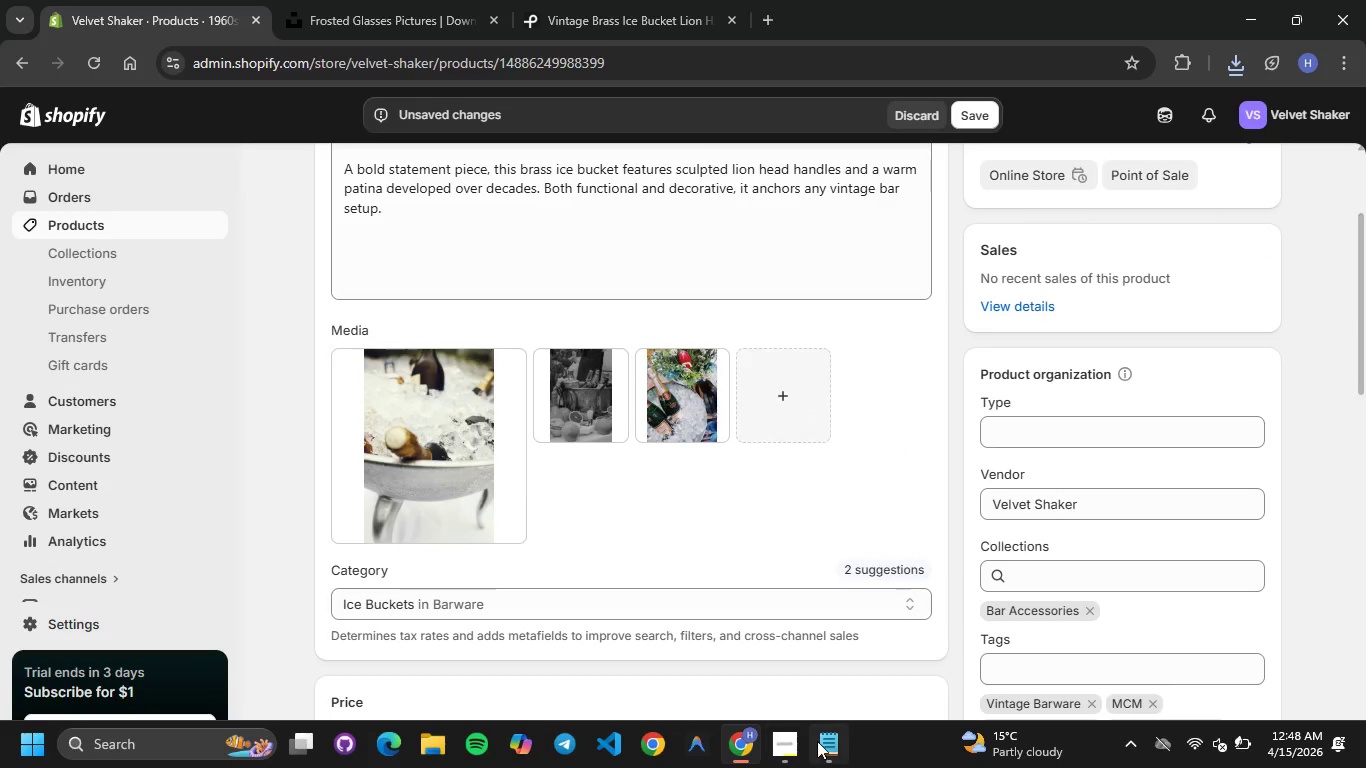 
left_click([818, 741])
 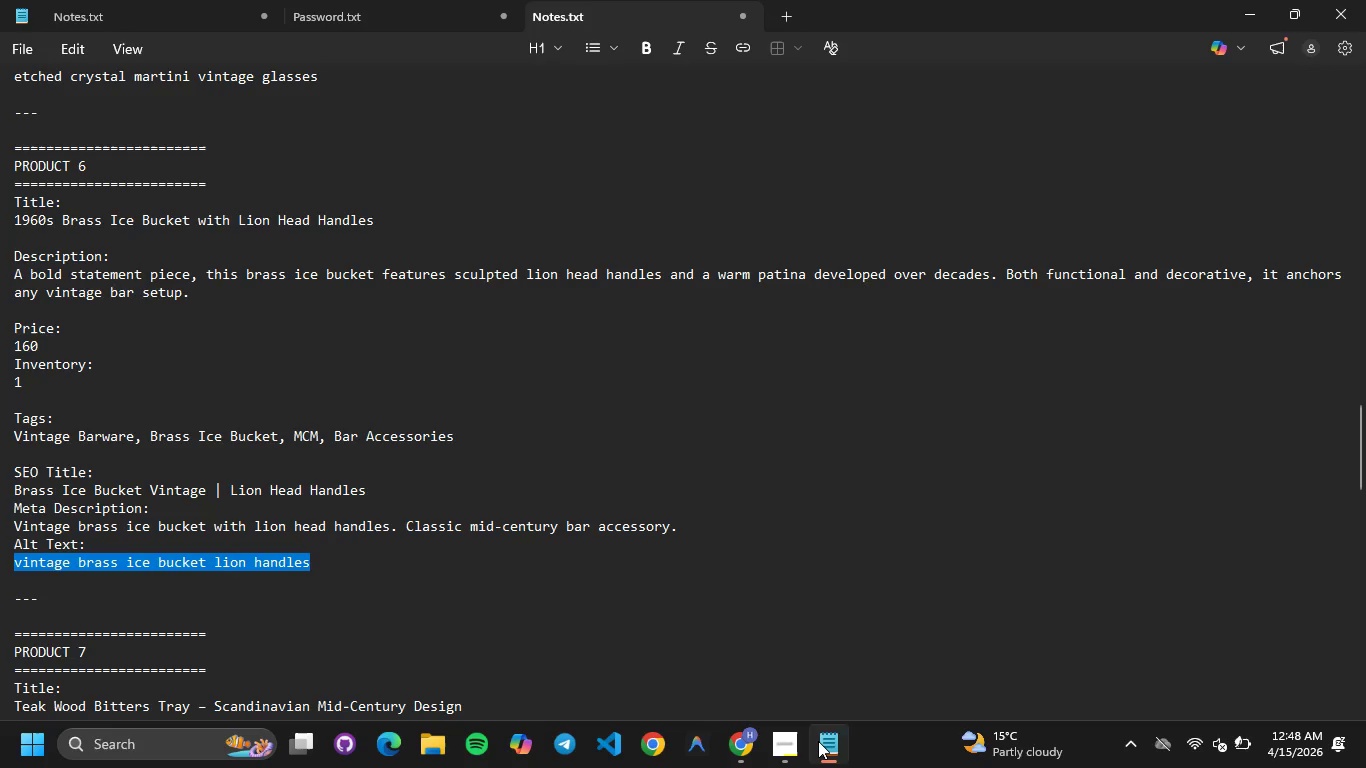 
left_click([818, 741])
 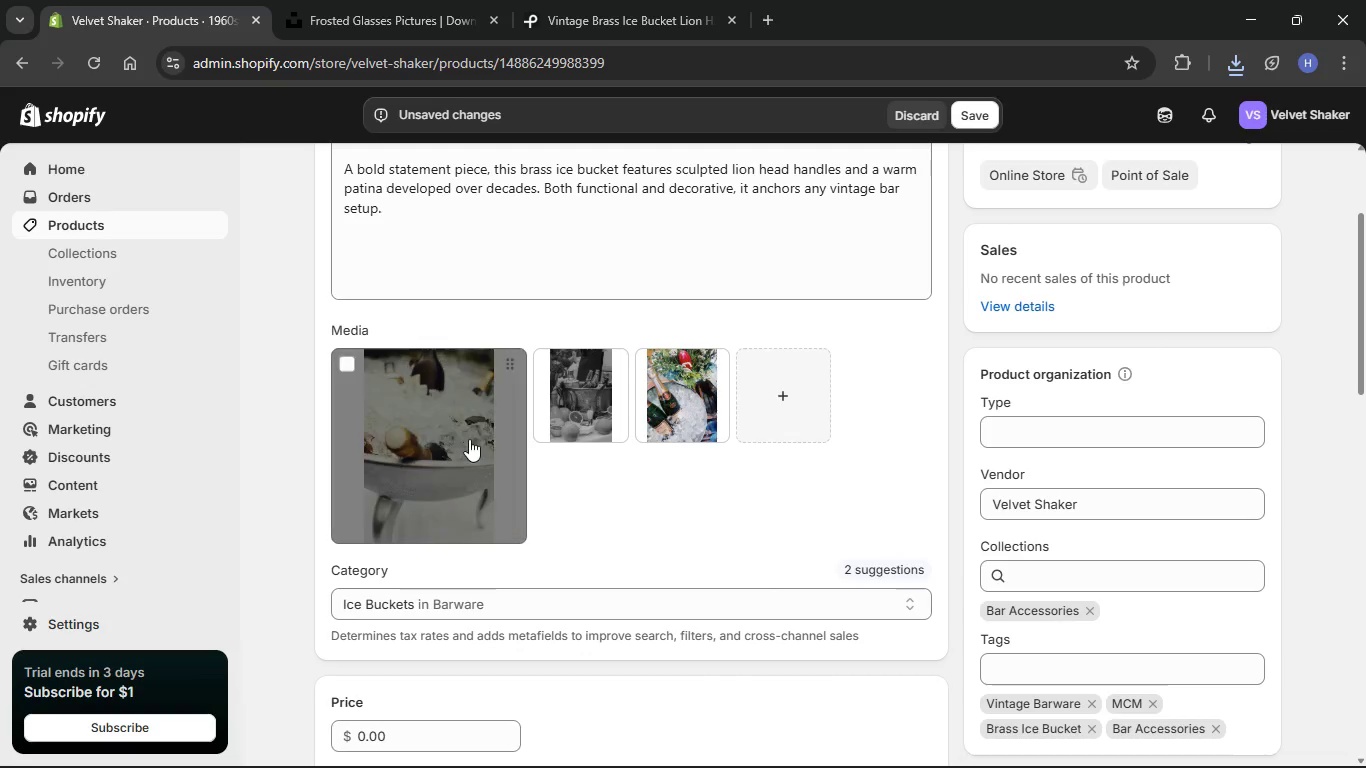 
left_click([451, 439])
 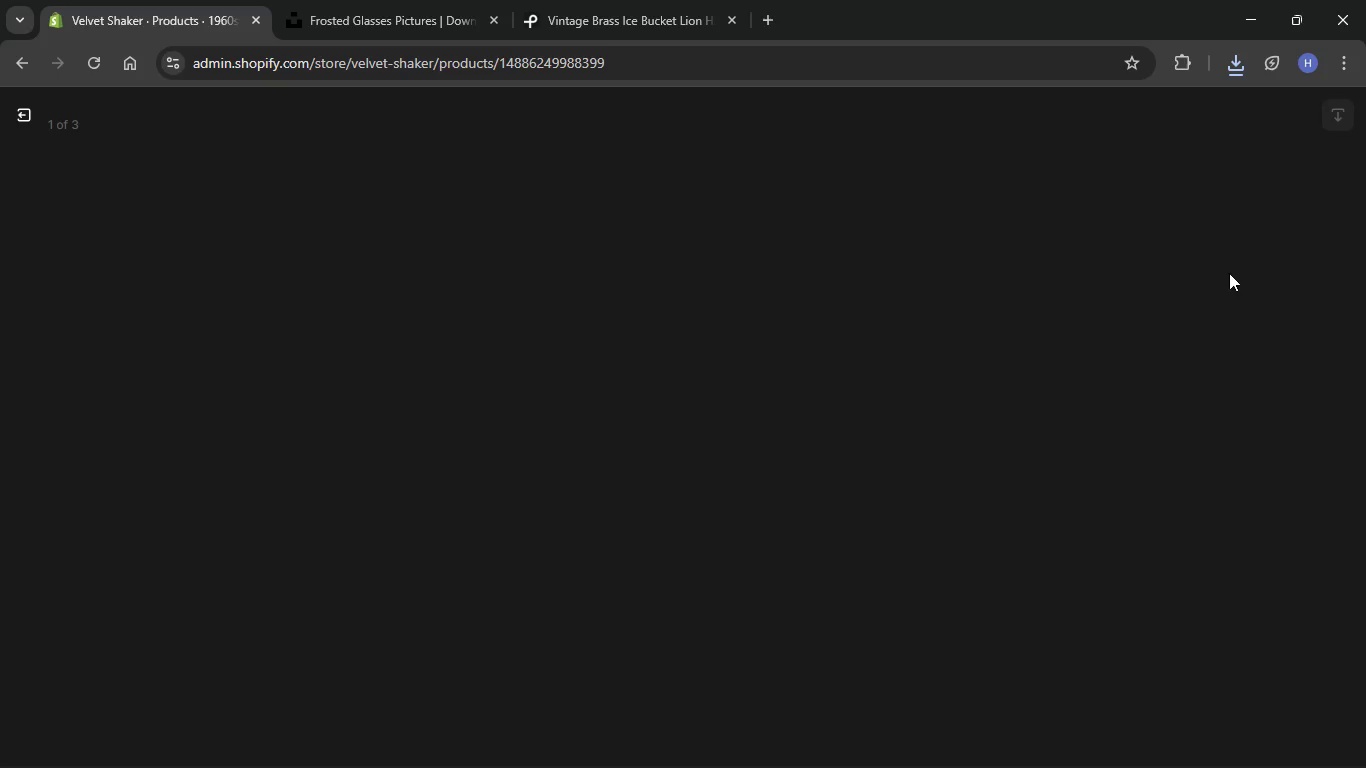 
left_click([1192, 337])
 